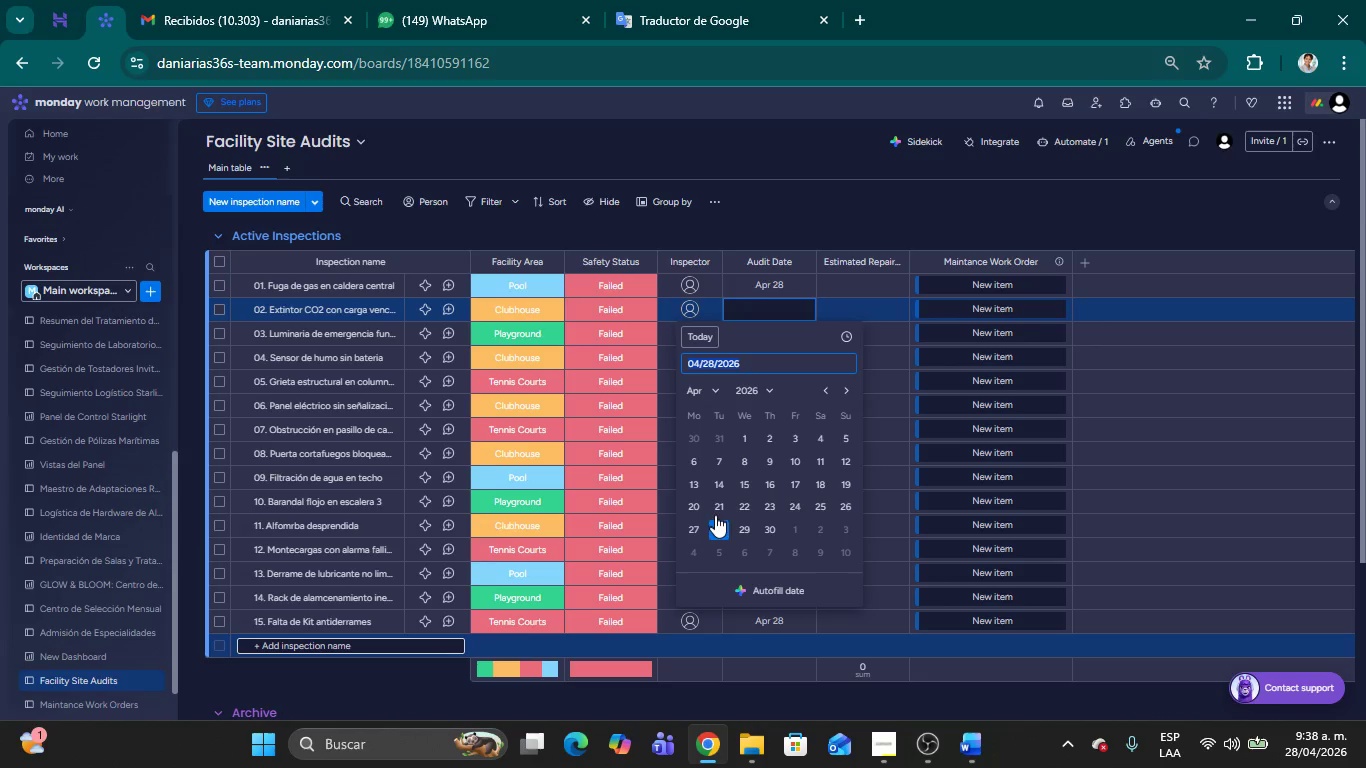 
left_click([715, 528])
 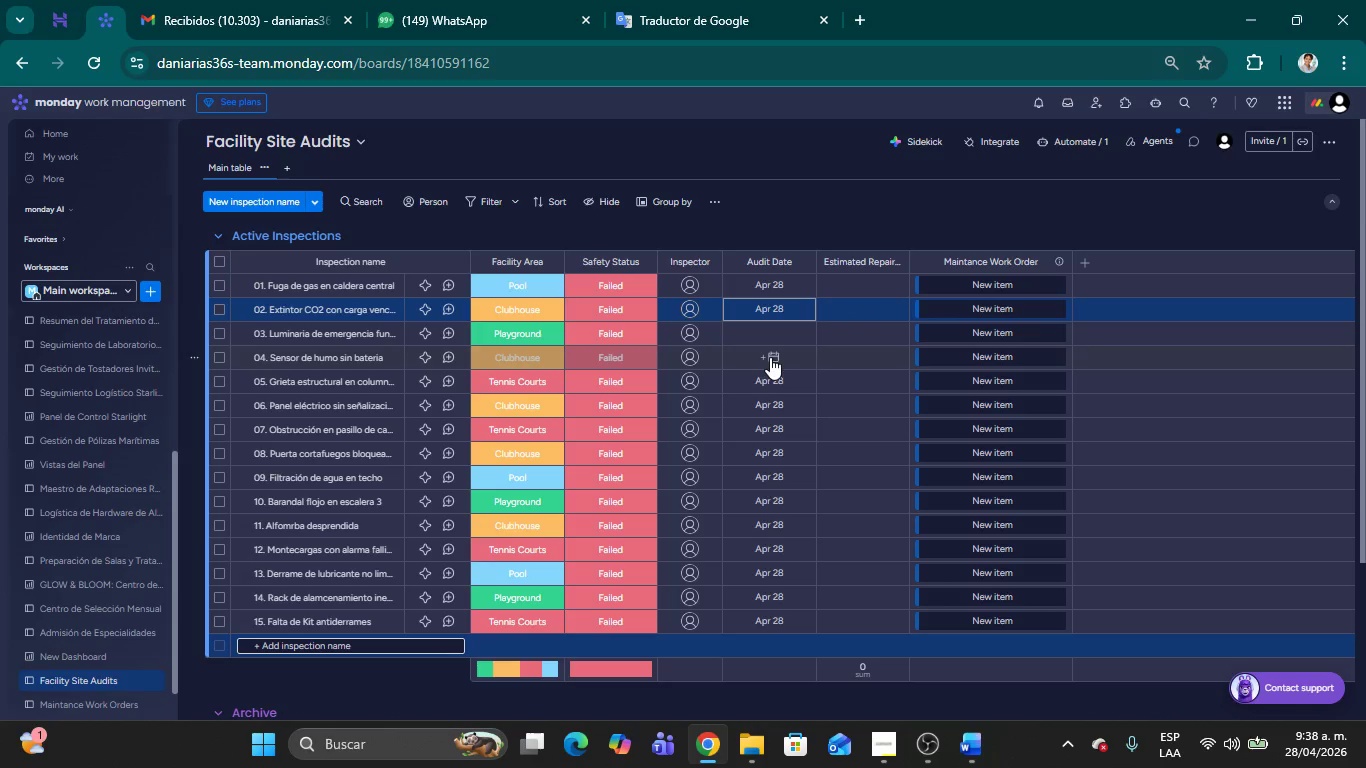 
left_click([765, 336])
 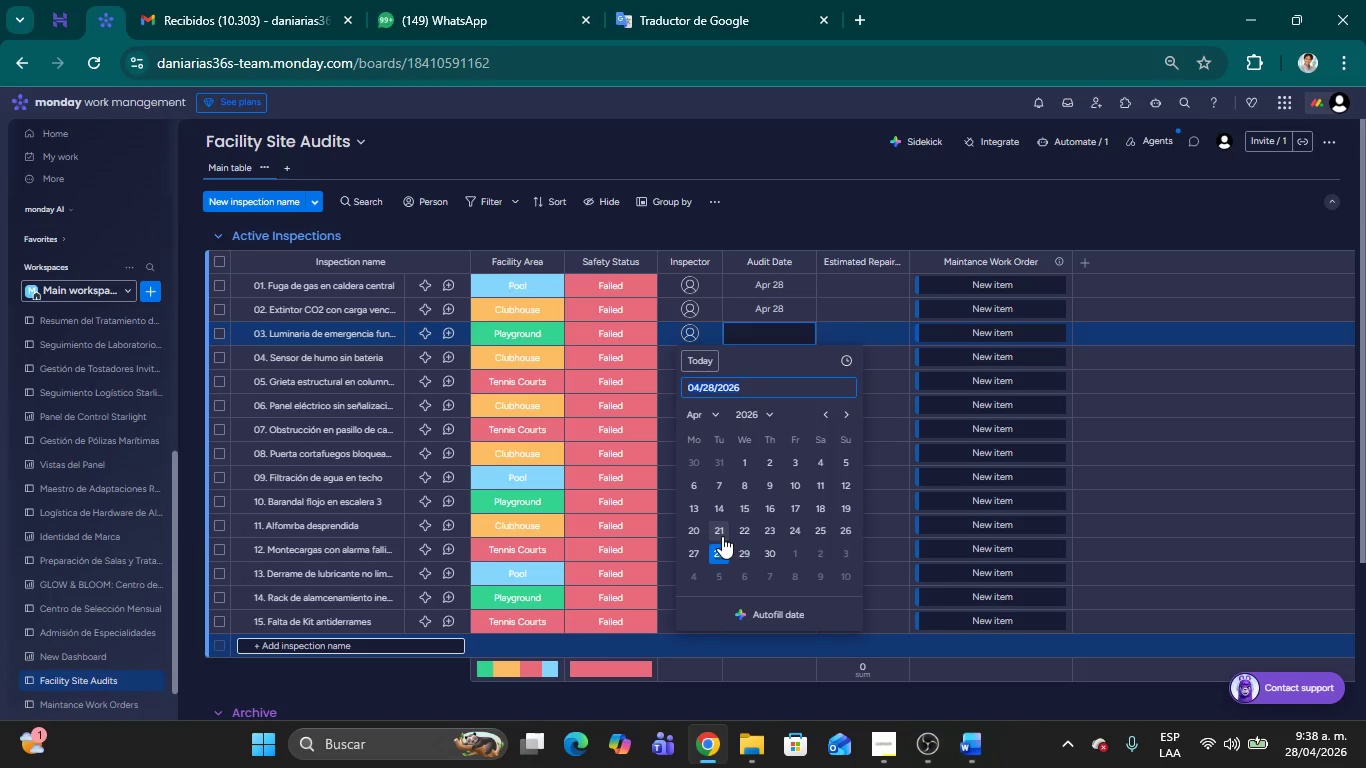 
left_click([722, 555])
 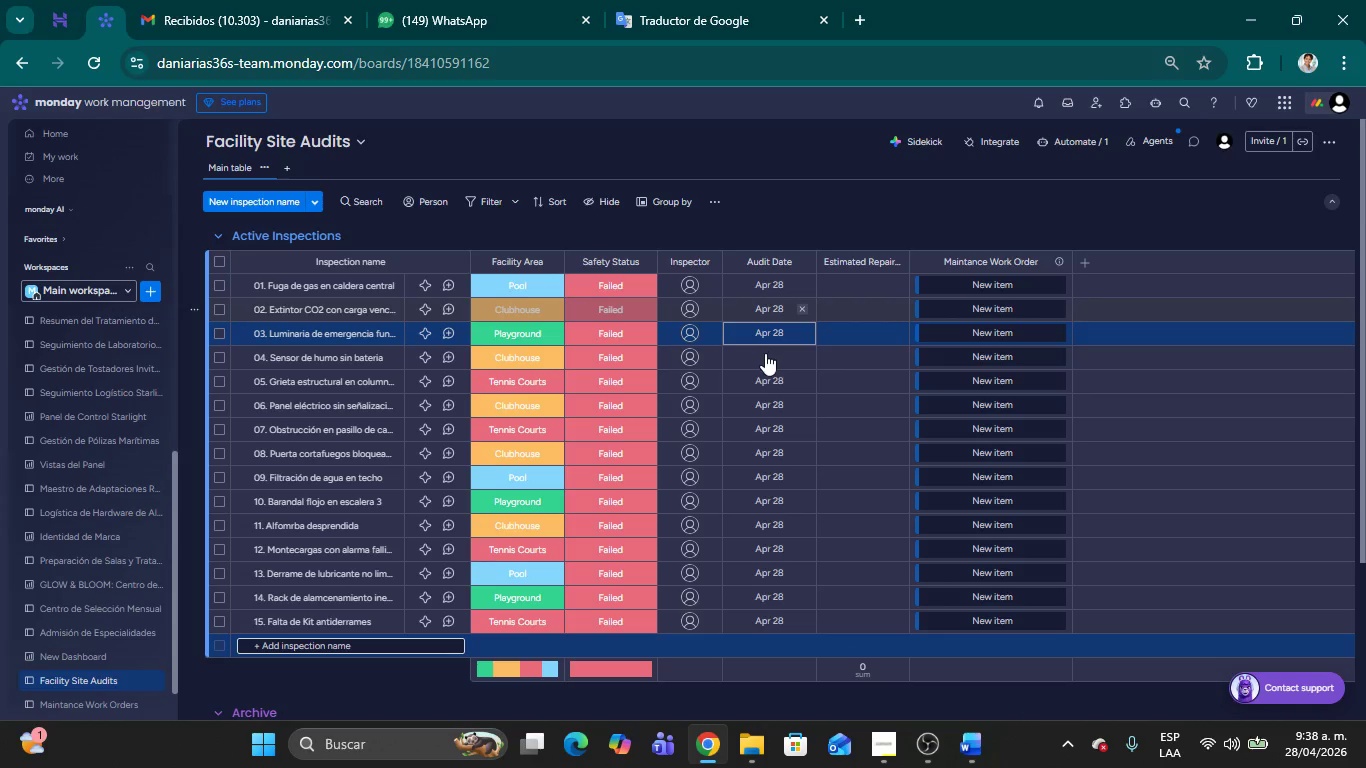 
left_click([762, 360])
 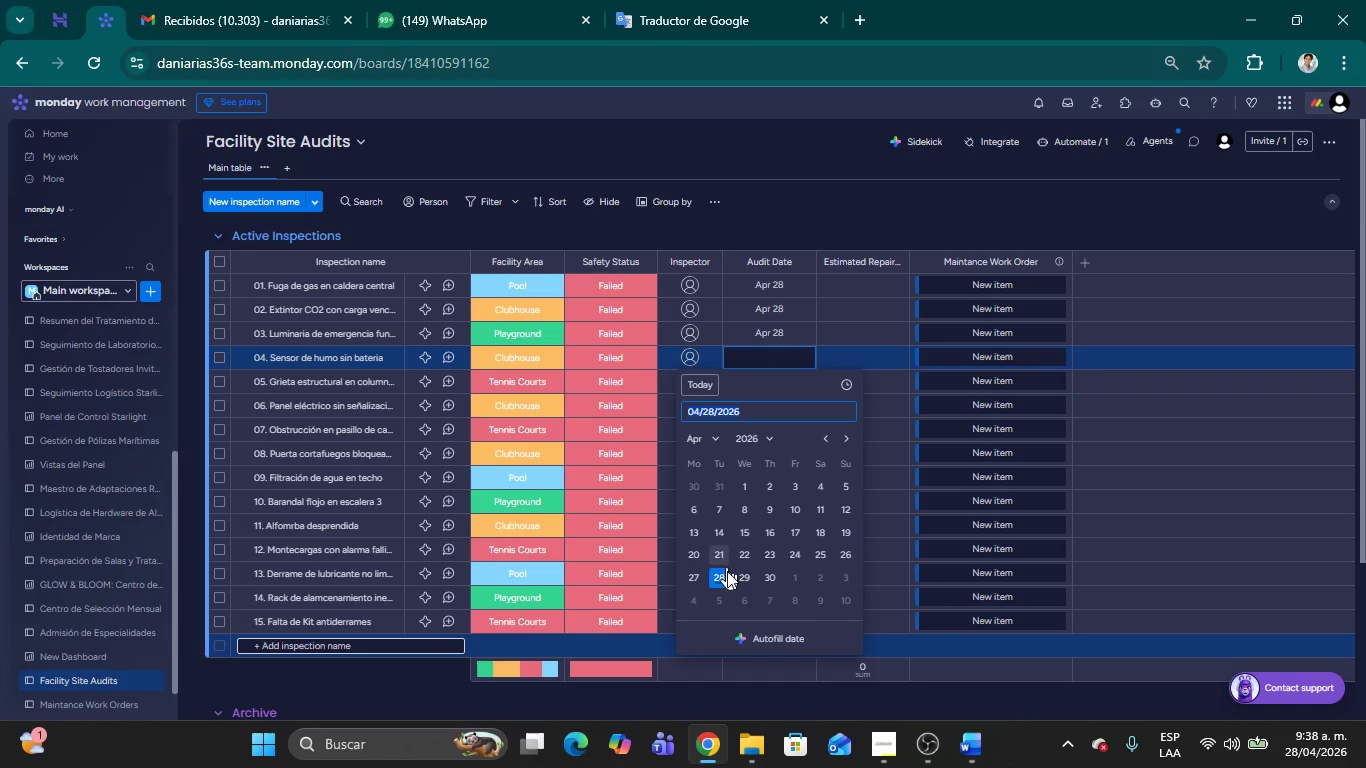 
left_click([720, 577])
 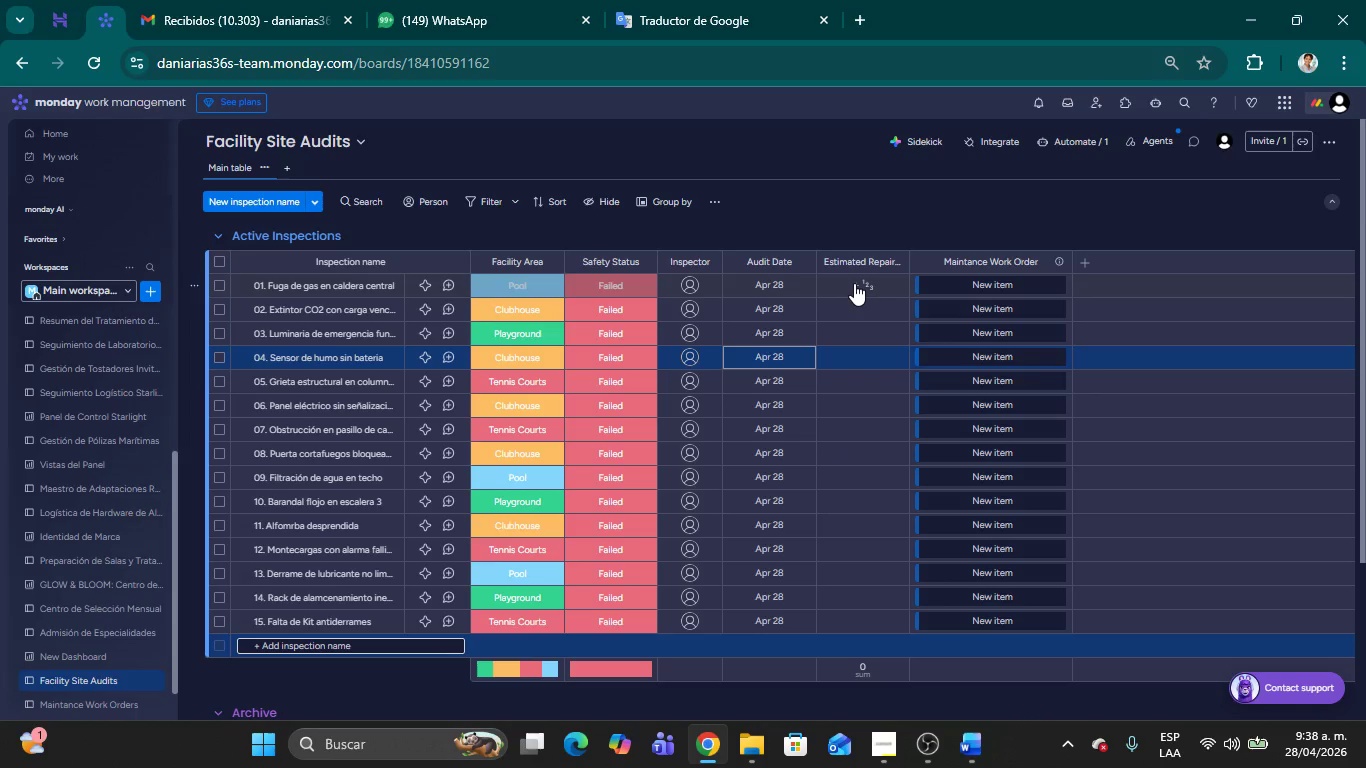 
left_click([854, 283])
 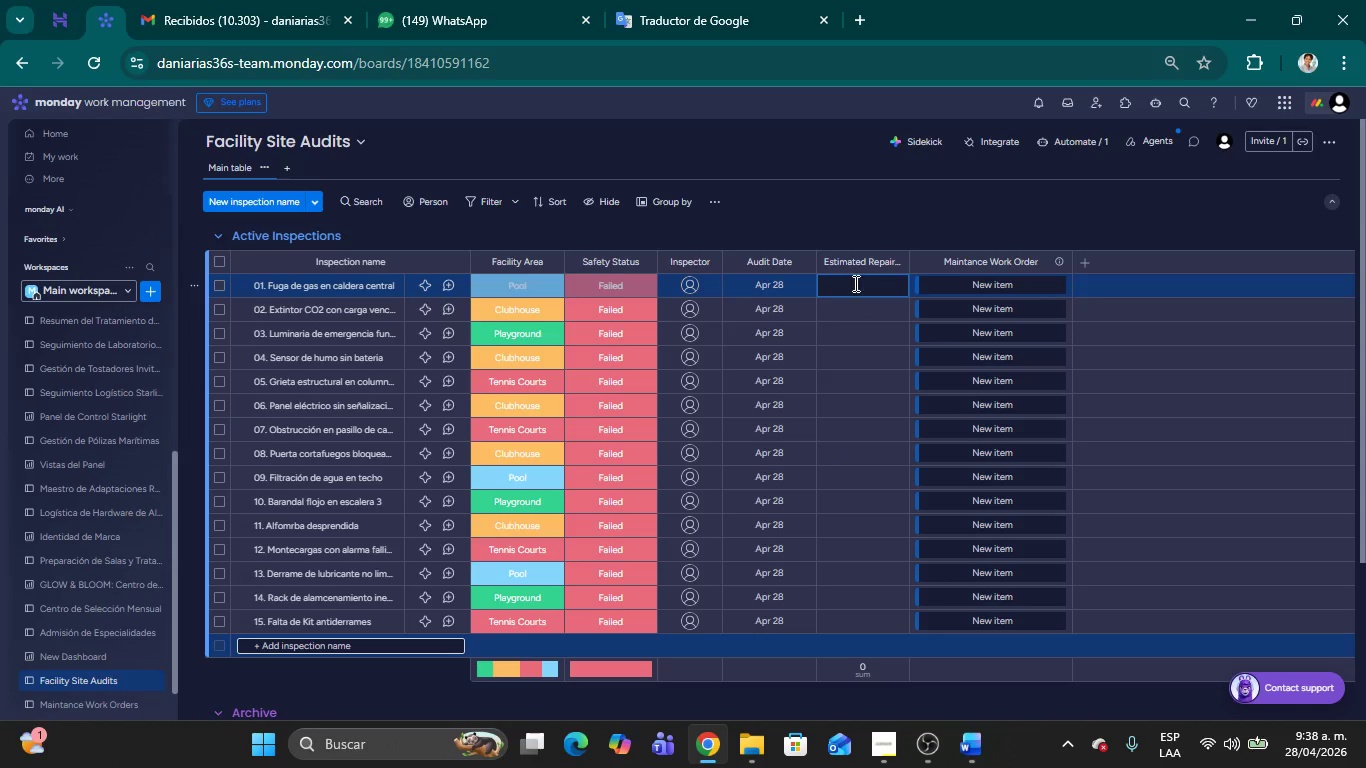 
type(450.000)
 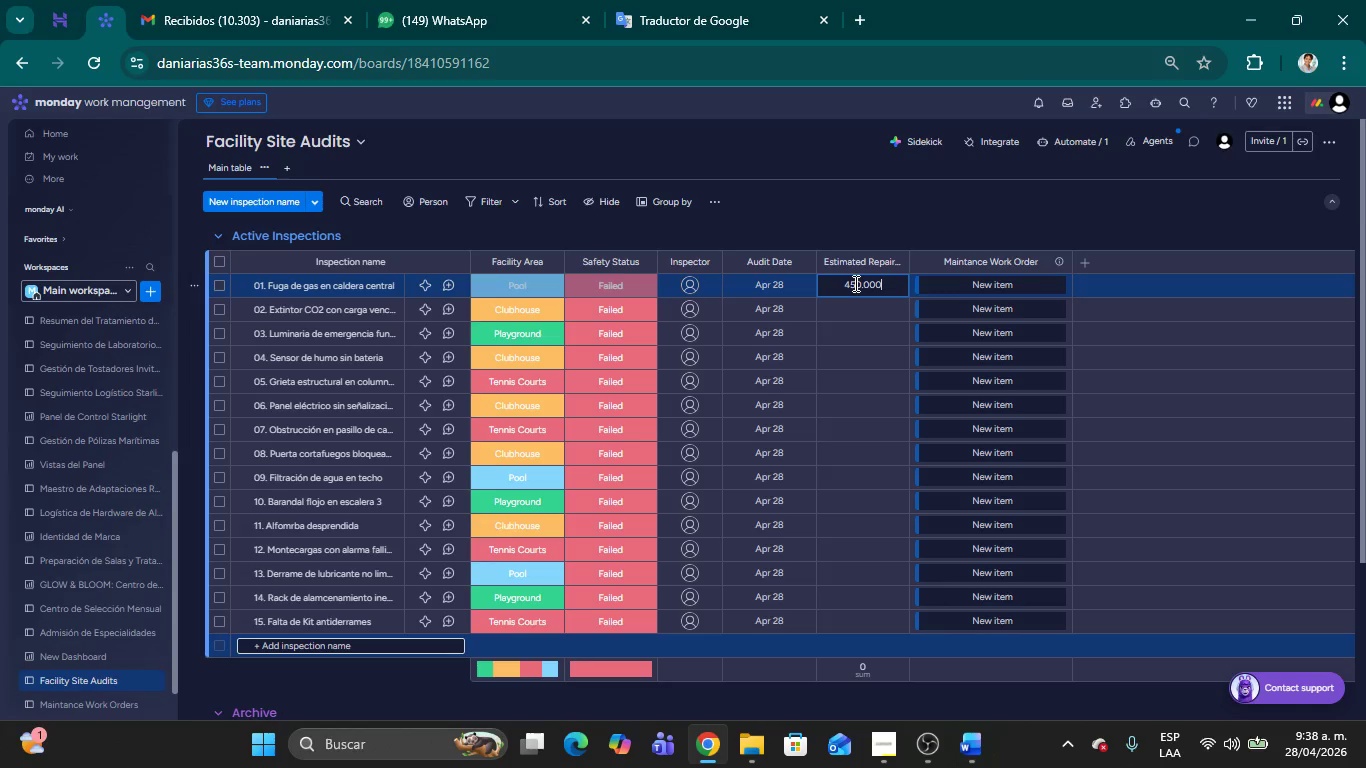 
key(Enter)
 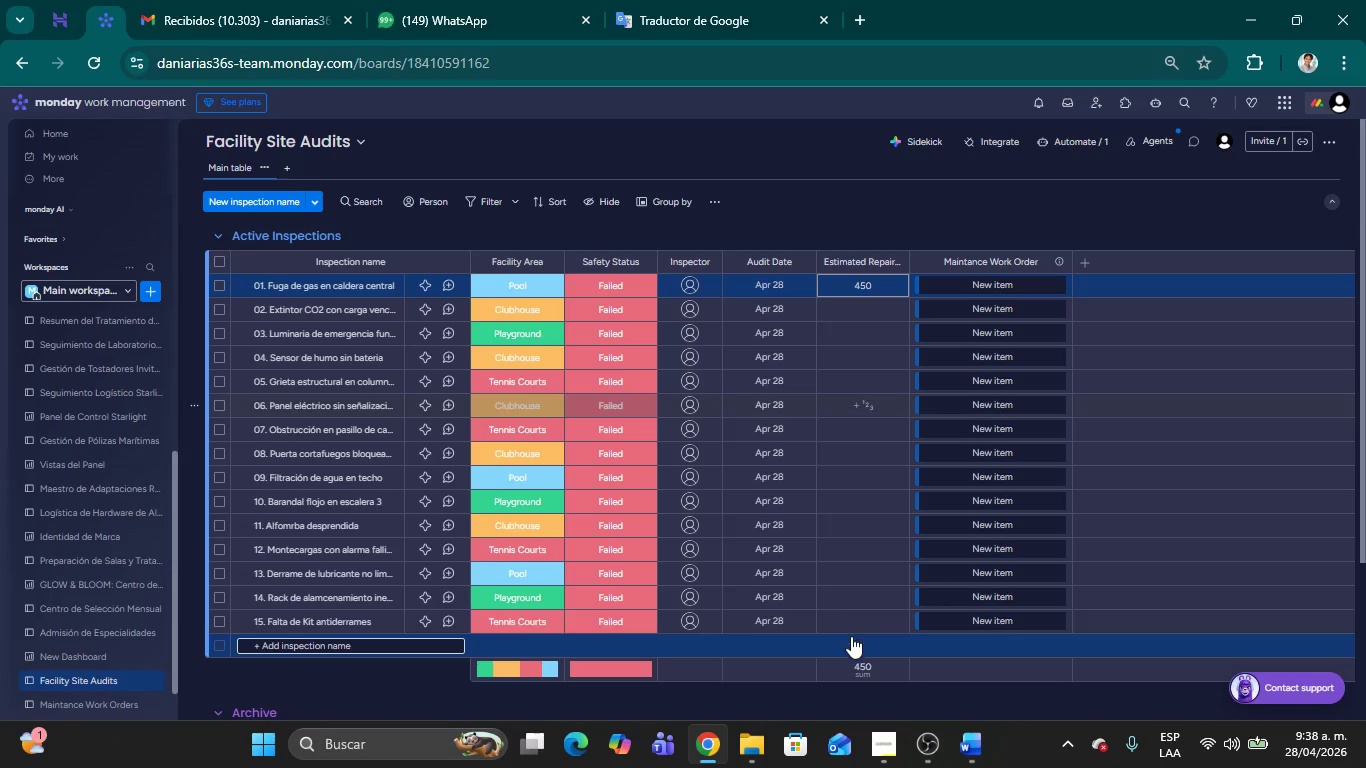 
mouse_move([842, 648])
 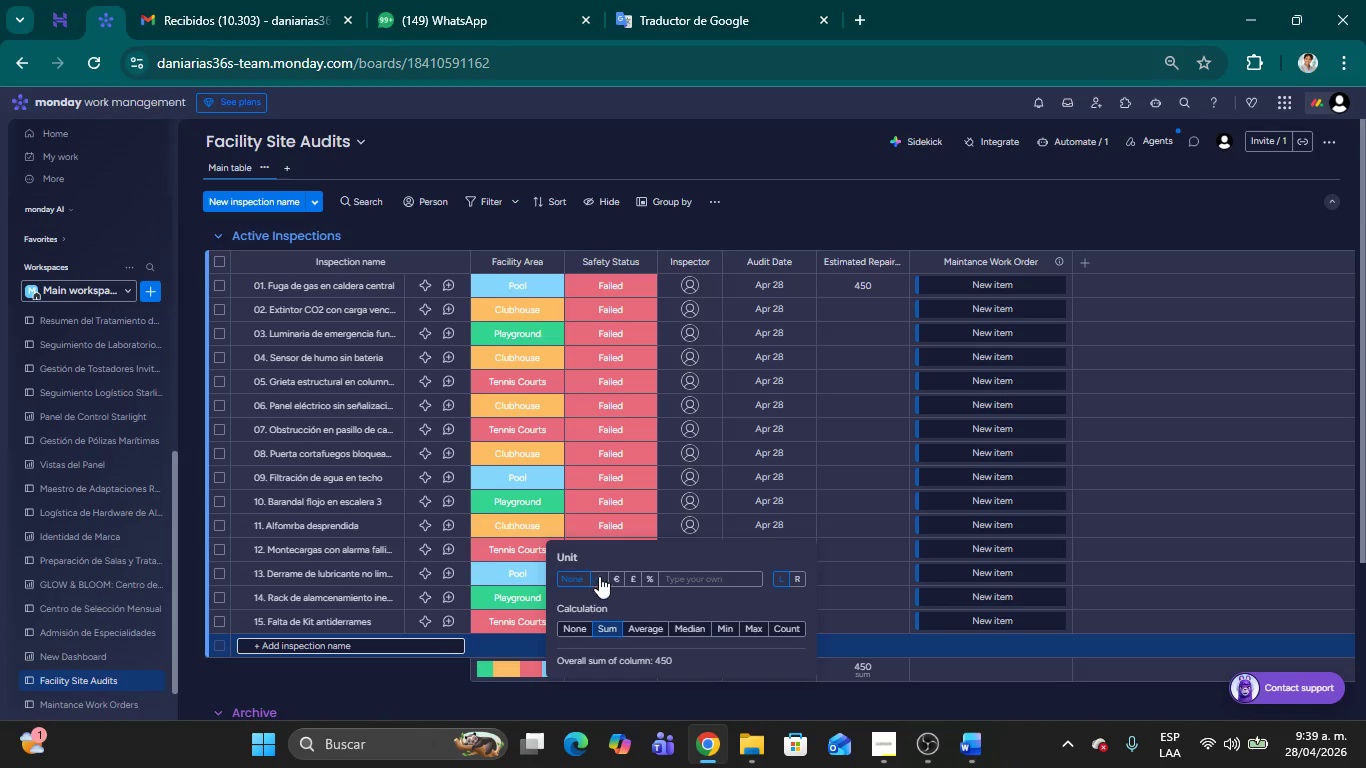 
left_click([600, 577])
 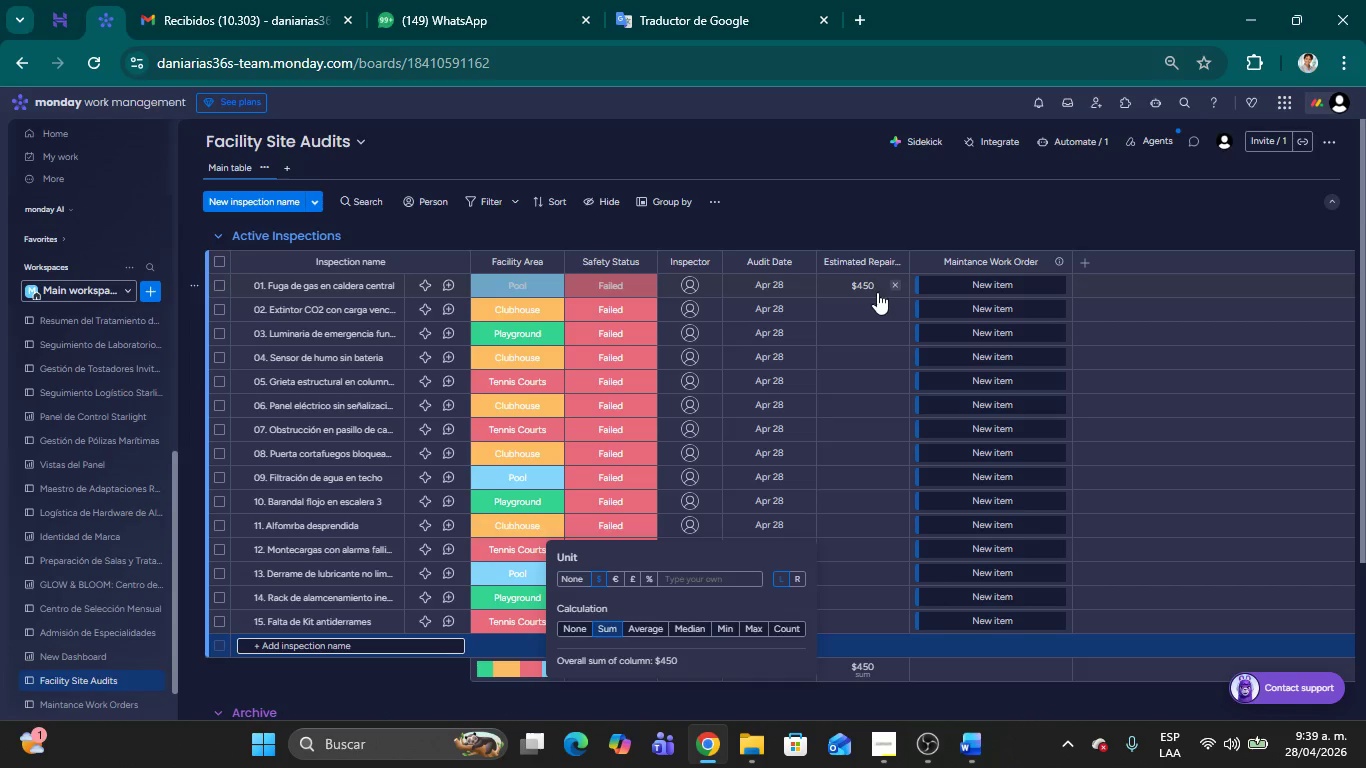 
left_click([897, 284])
 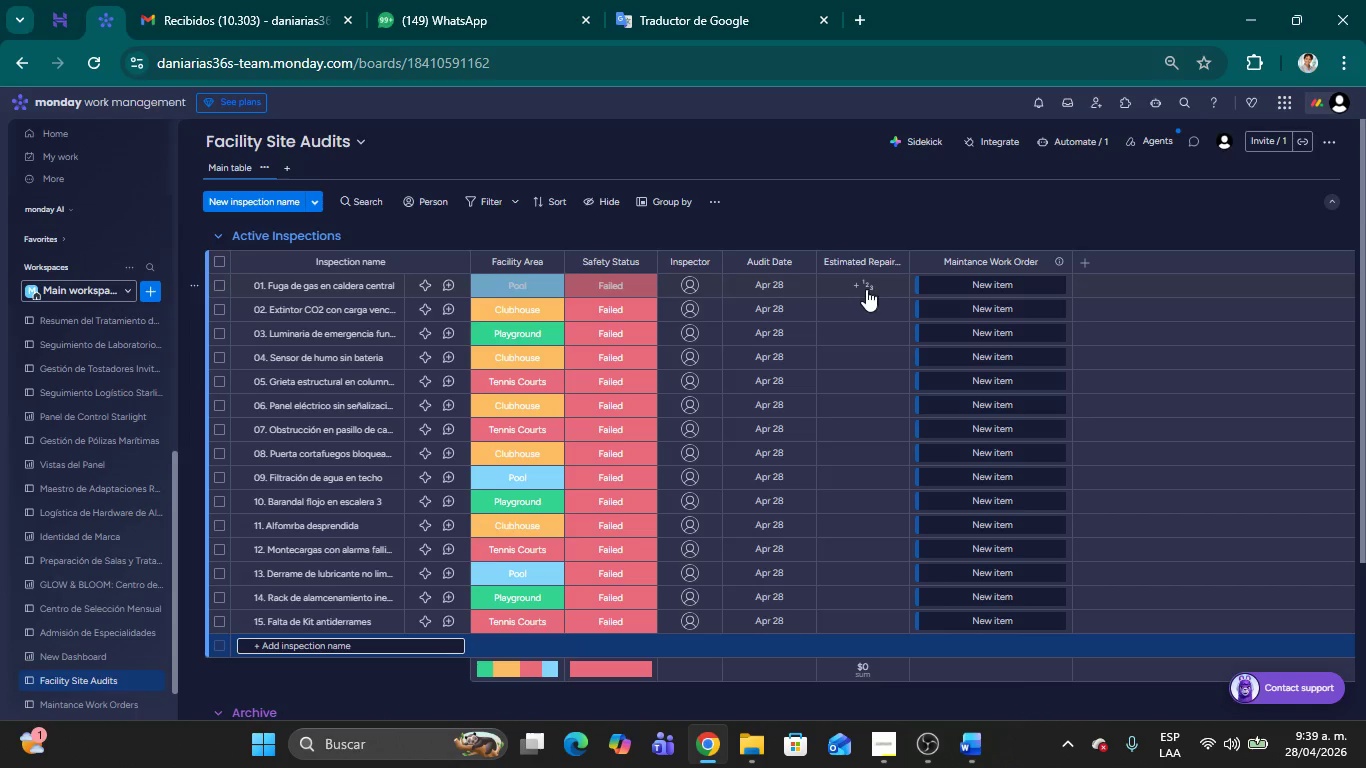 
left_click([866, 289])
 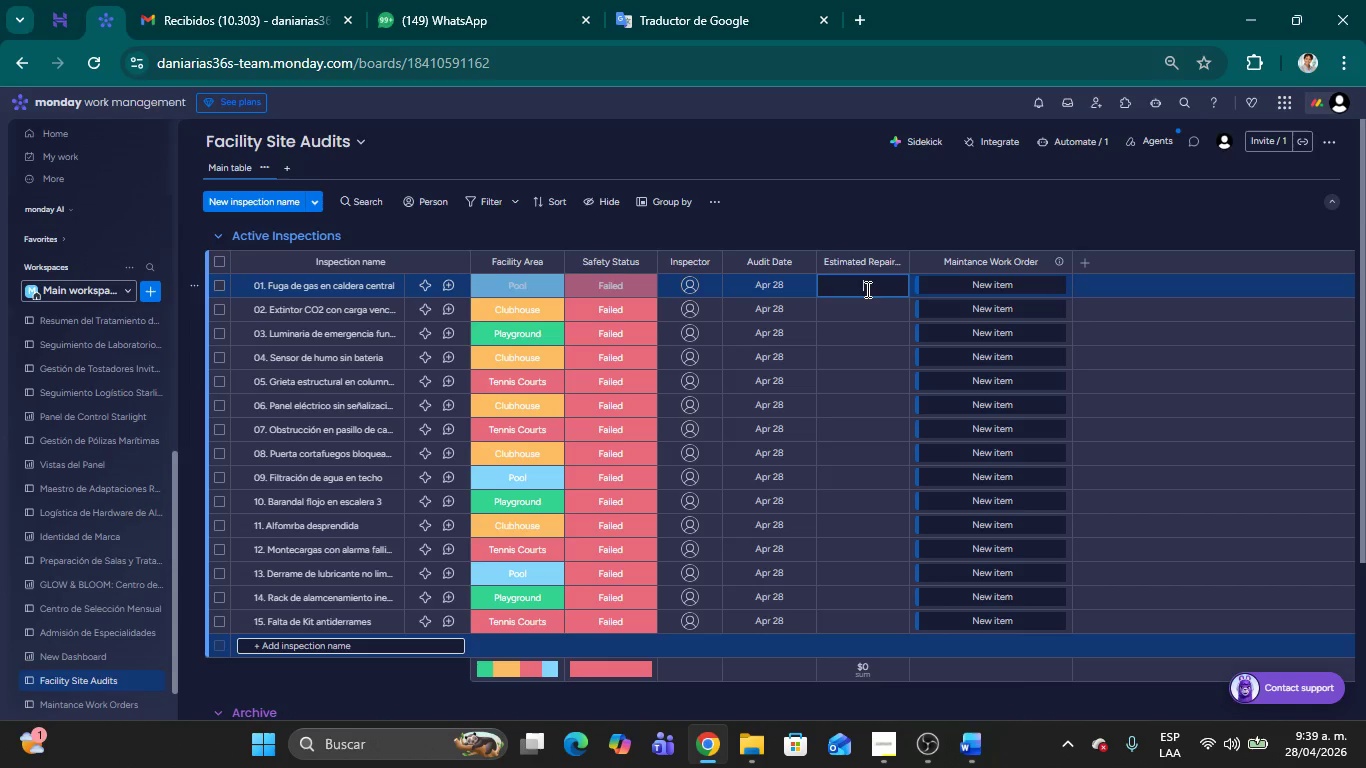 
type(450.00)
 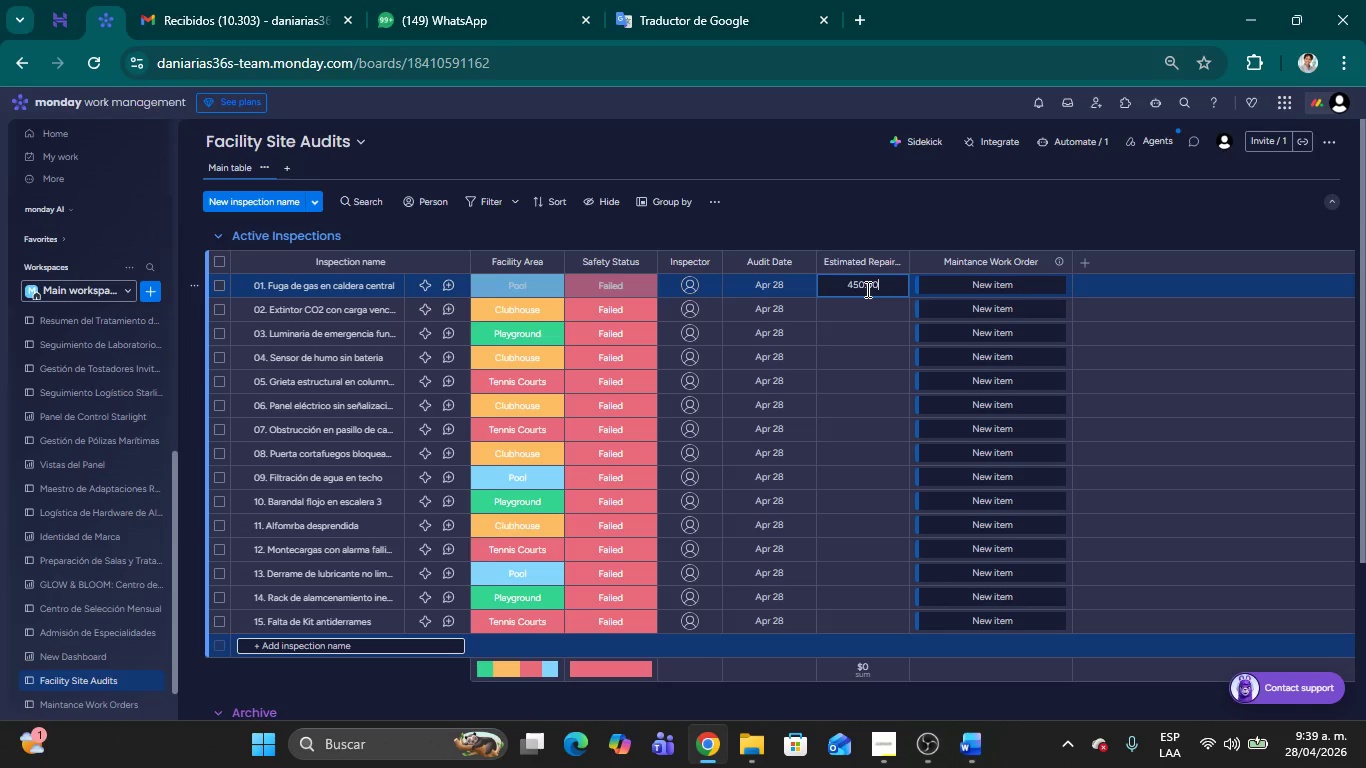 
key(Enter)
 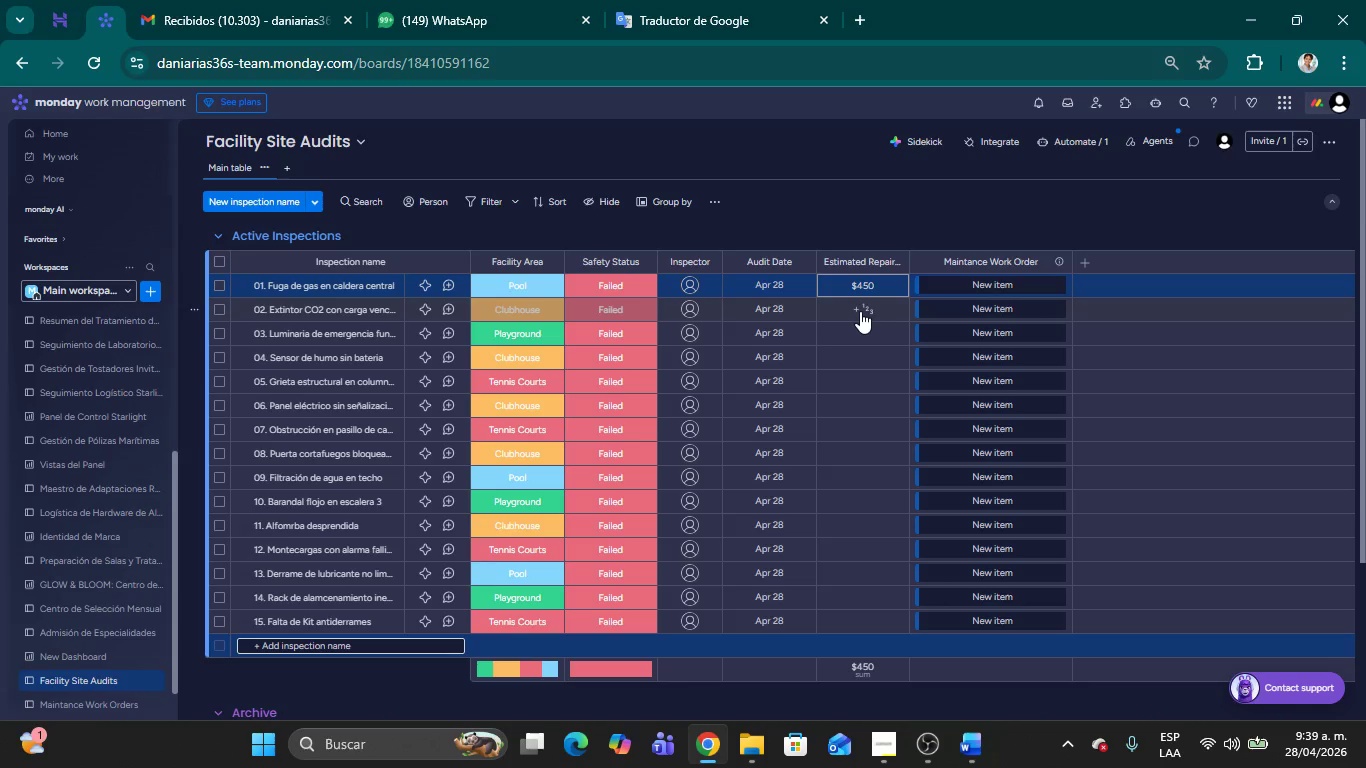 
left_click([860, 311])
 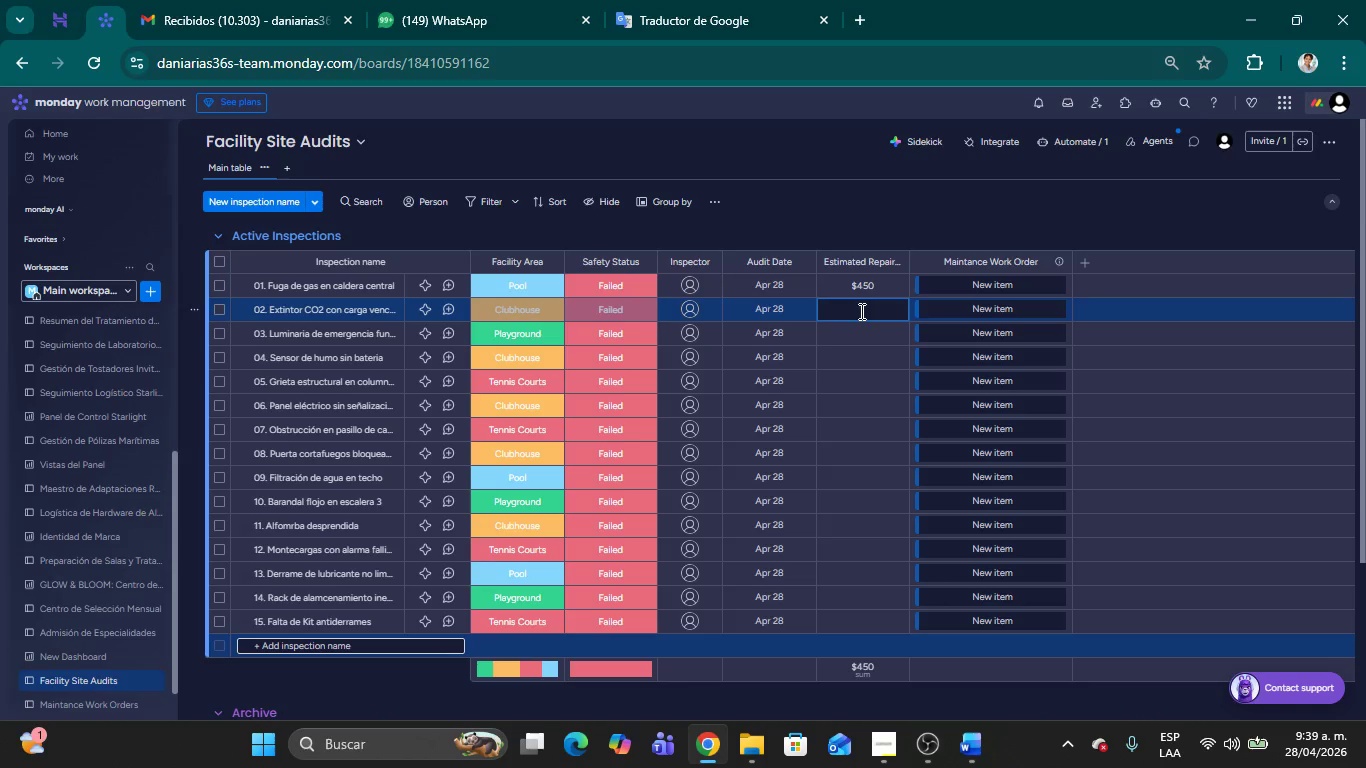 
type(85)
 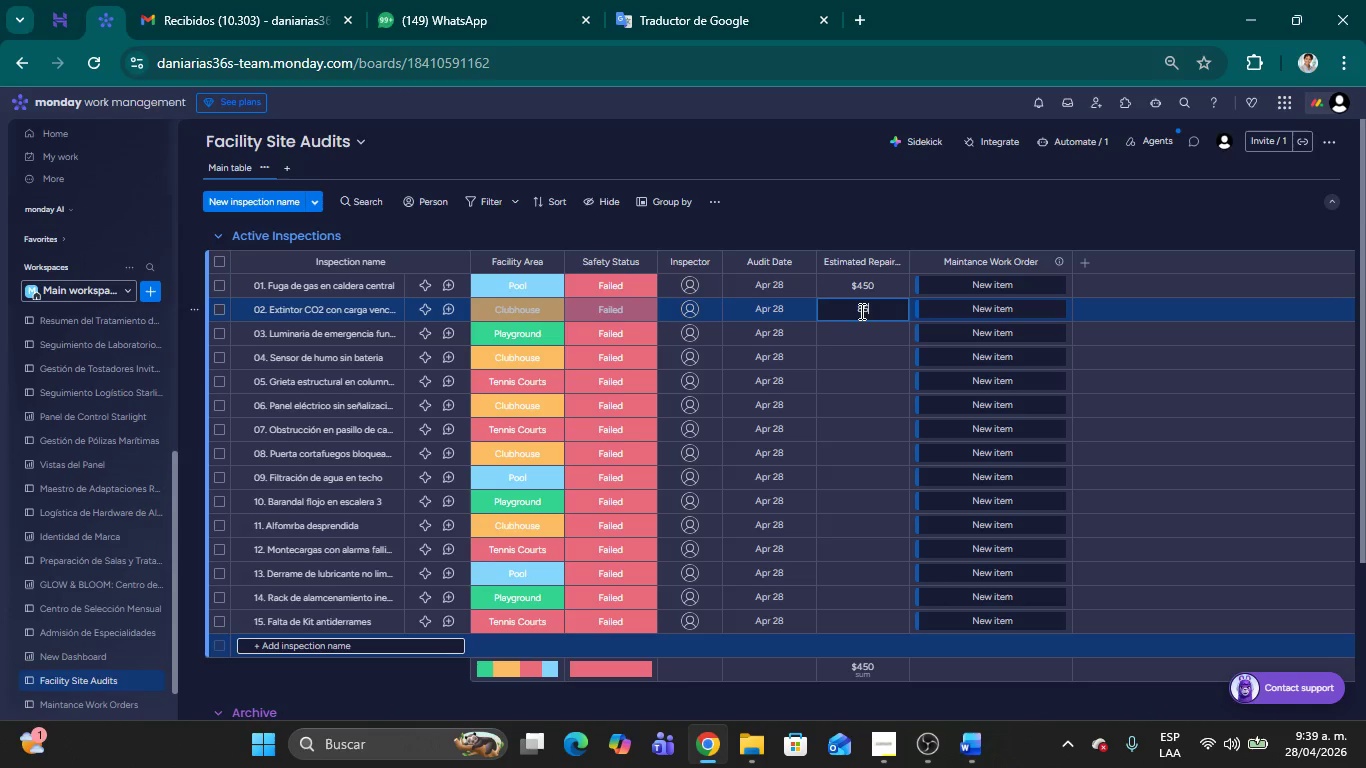 
key(Enter)
 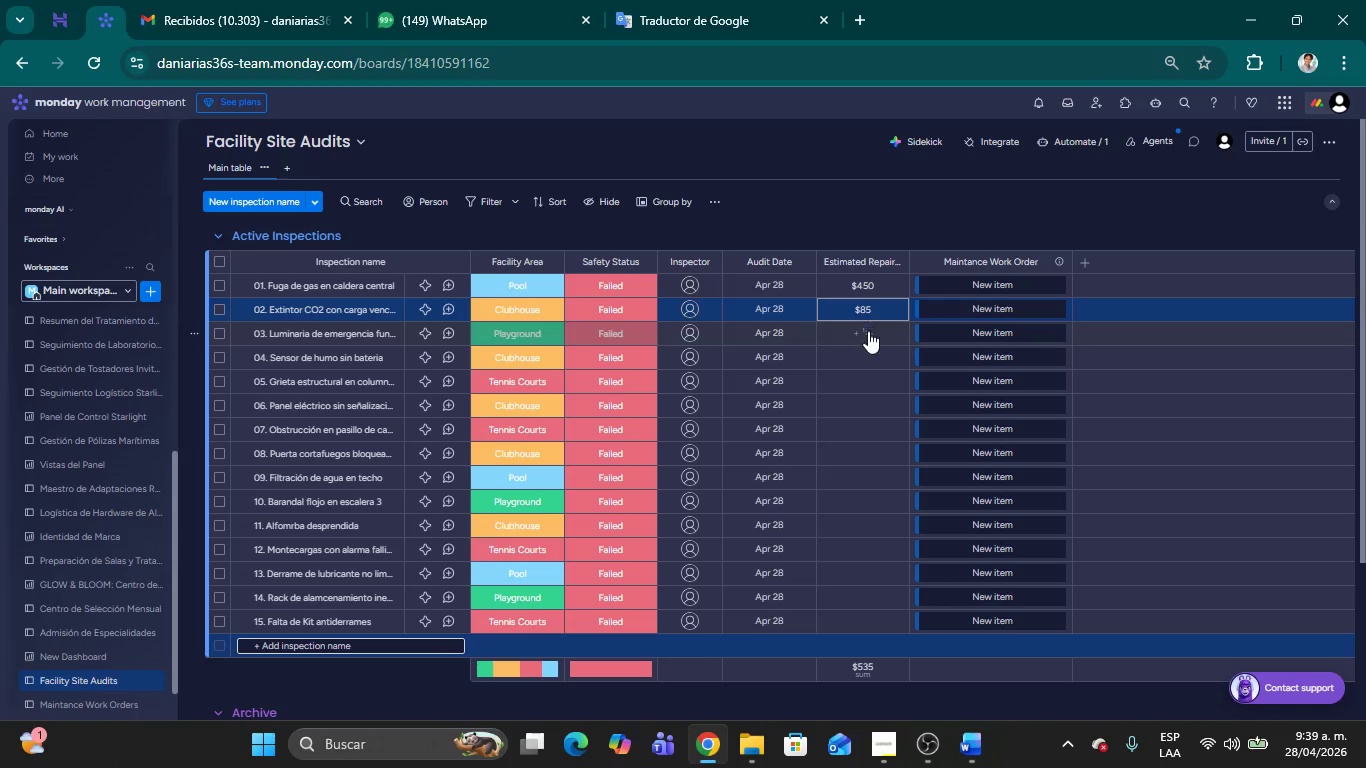 
left_click([867, 332])
 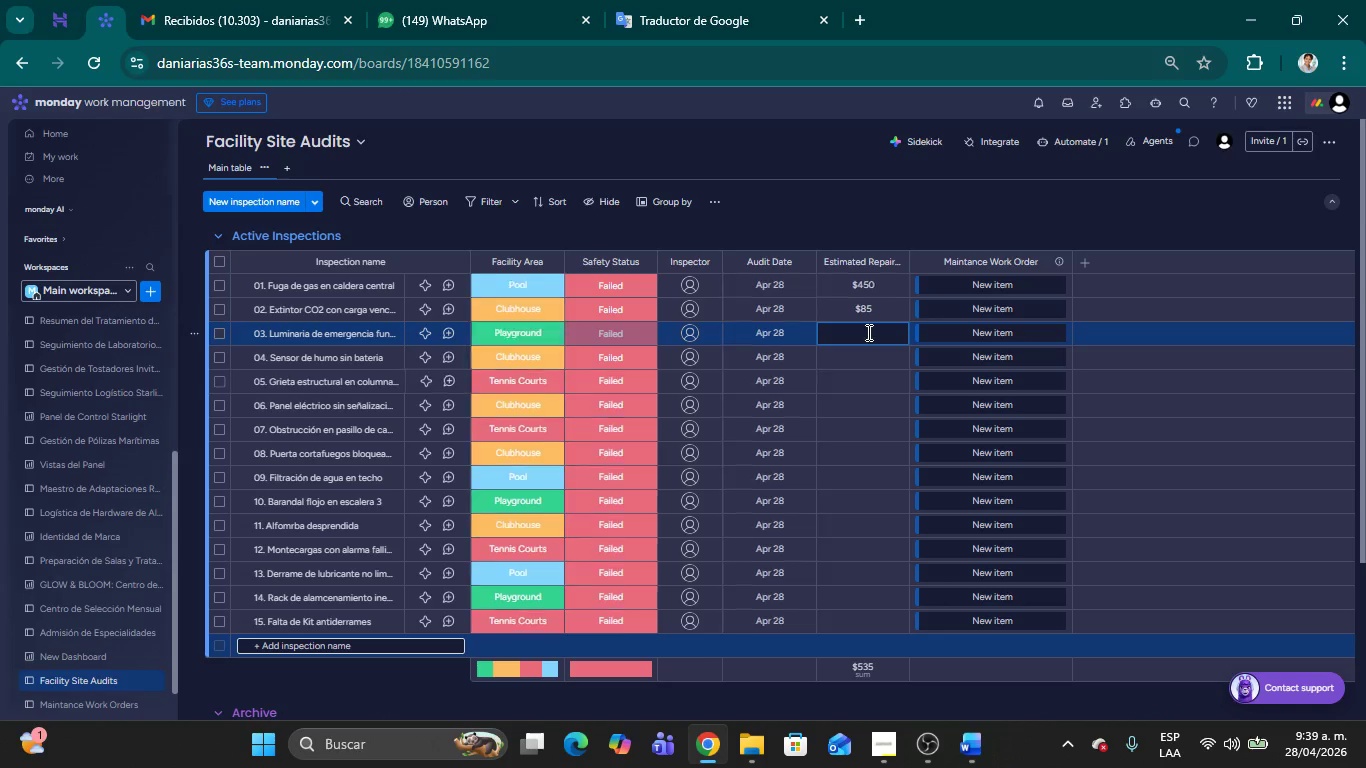 
type(320)
 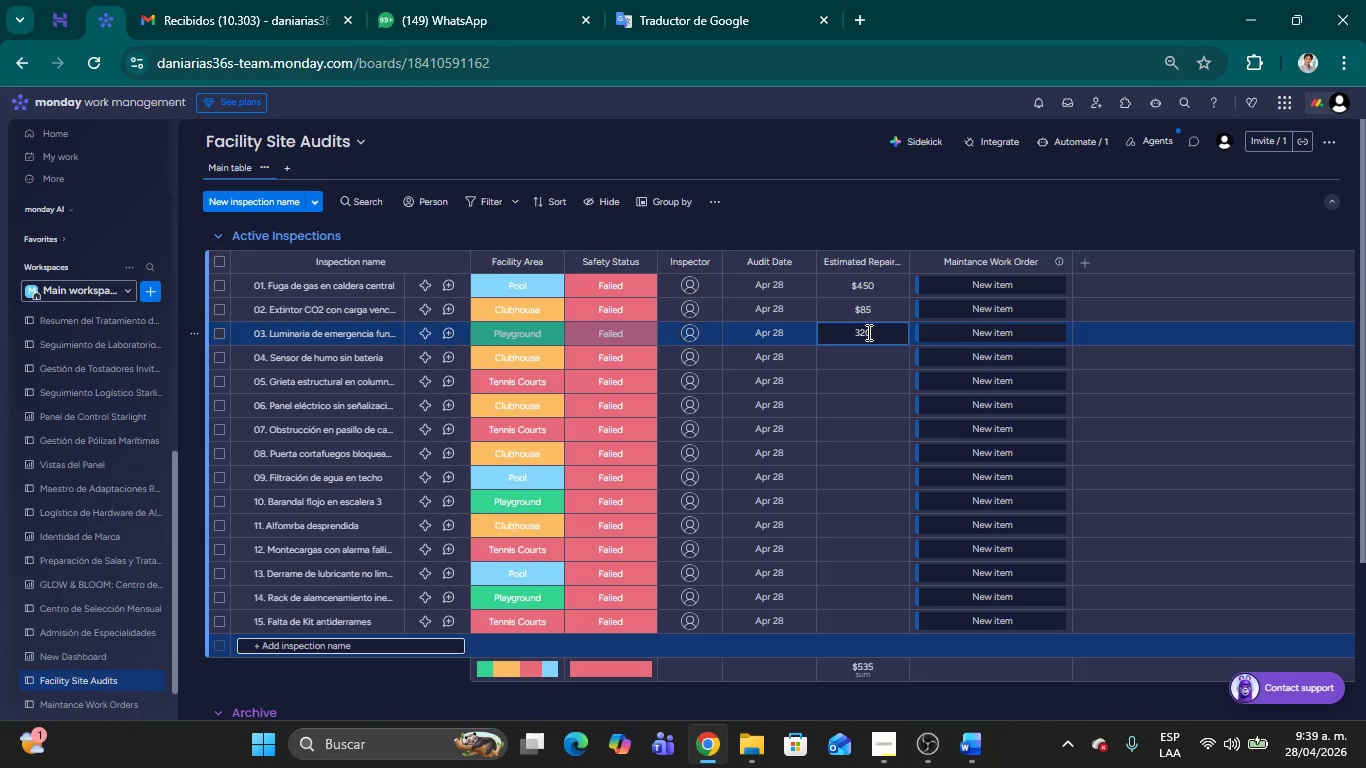 
key(Enter)
 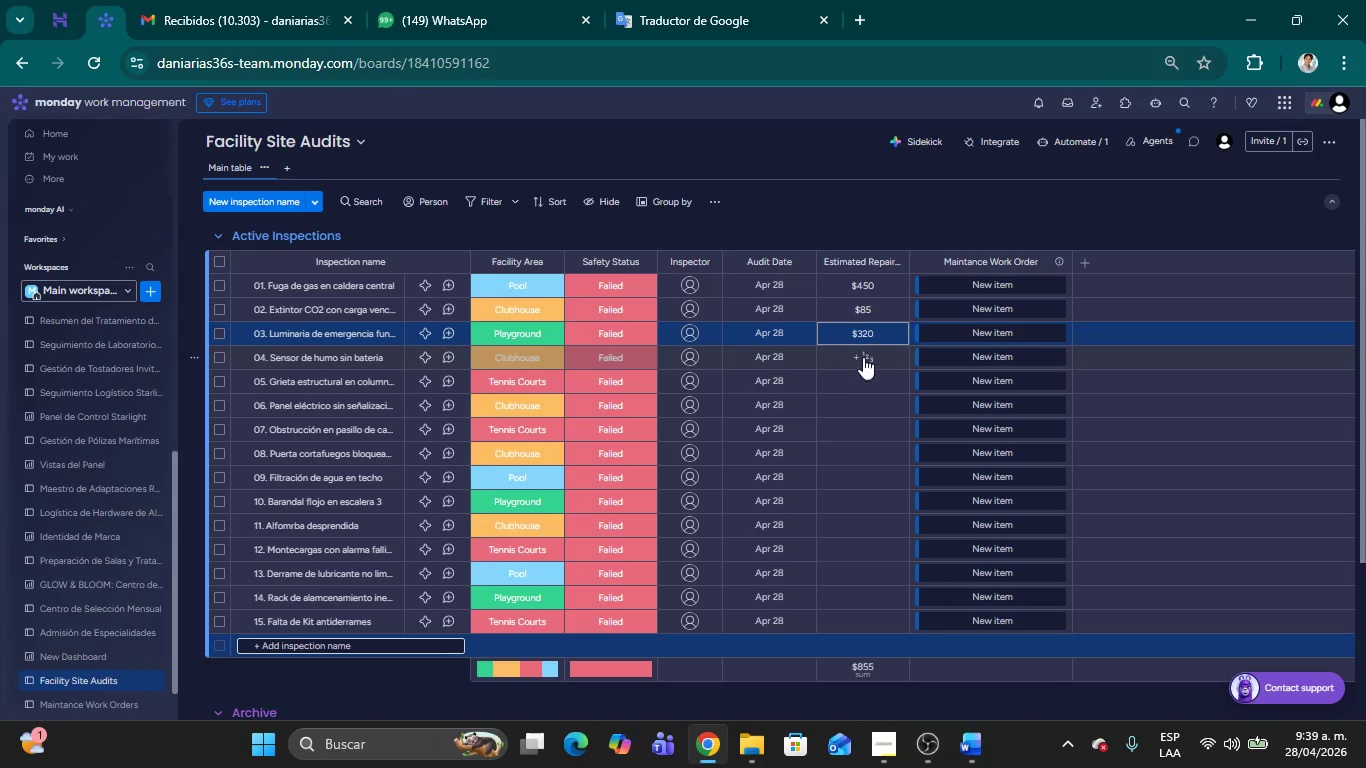 
left_click([863, 357])
 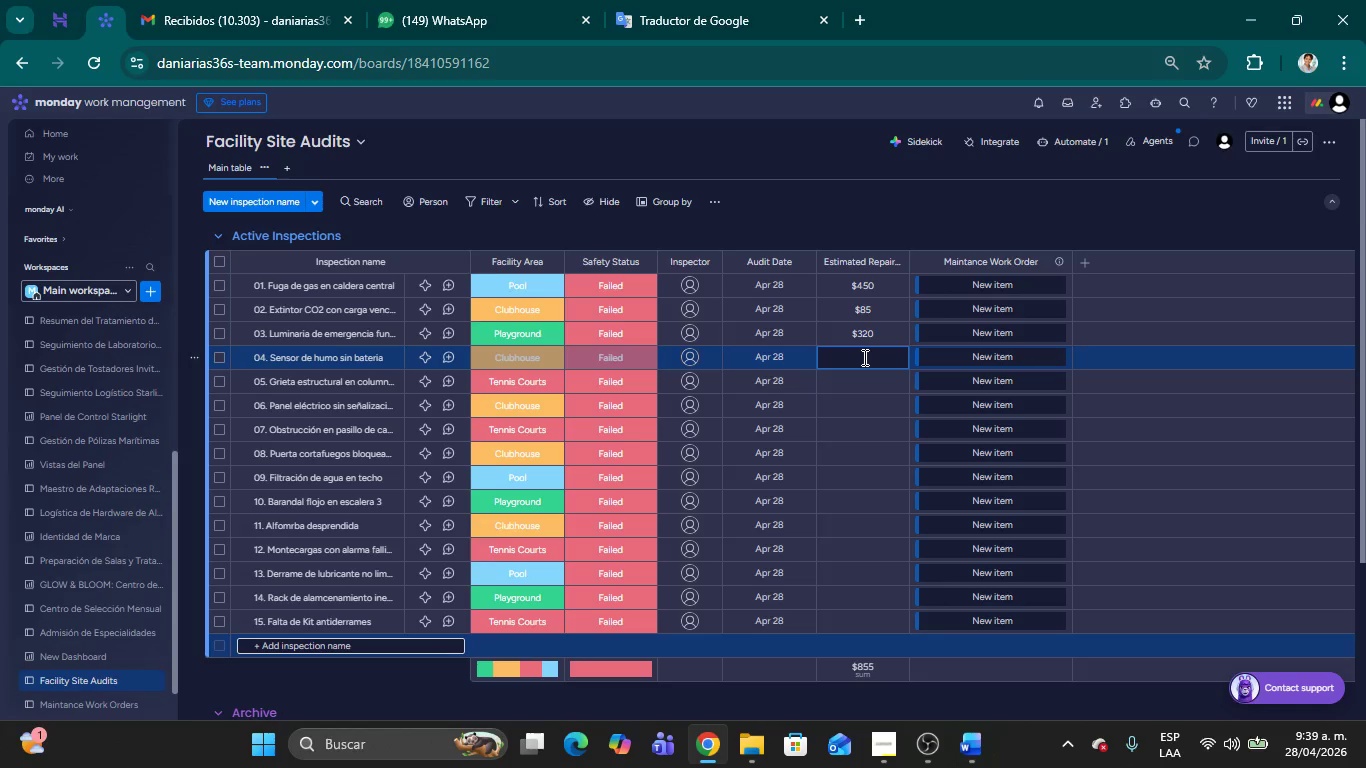 
type(45)
 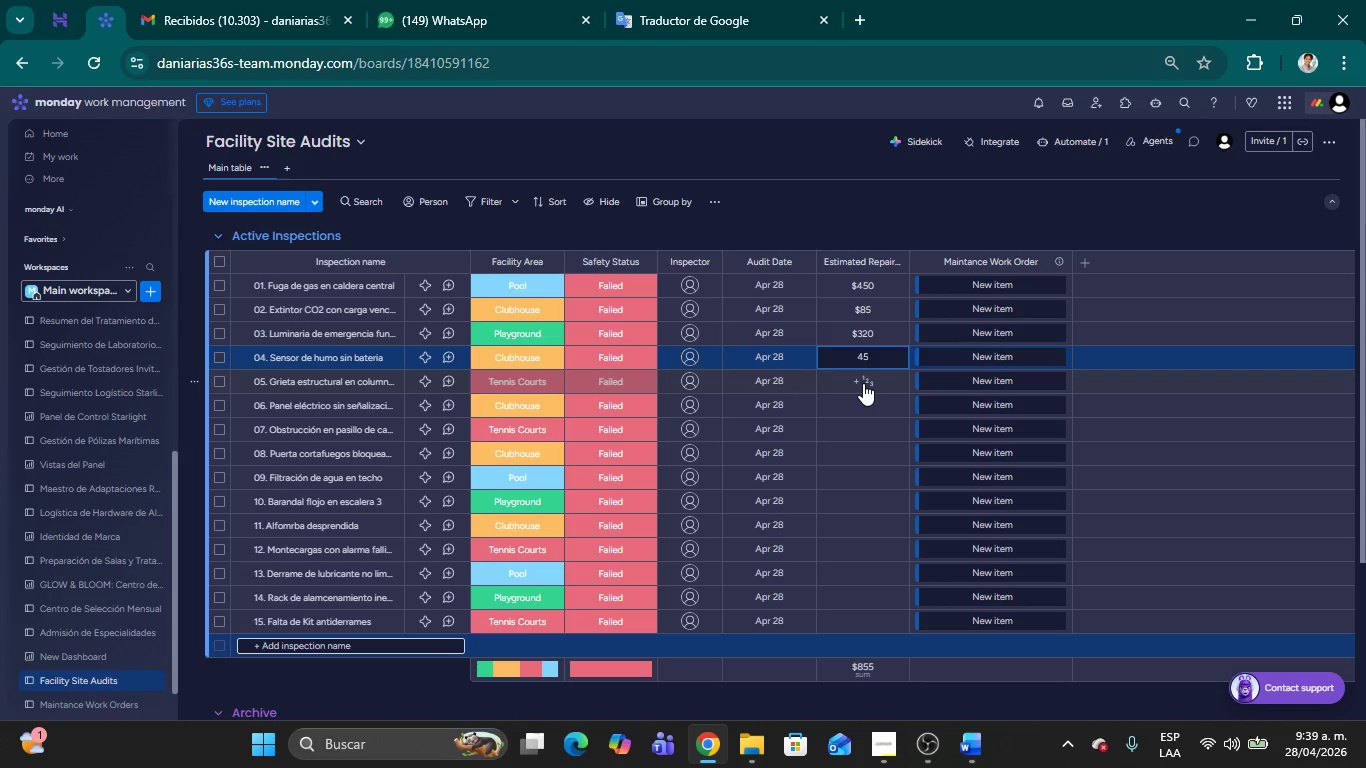 
left_click([863, 383])
 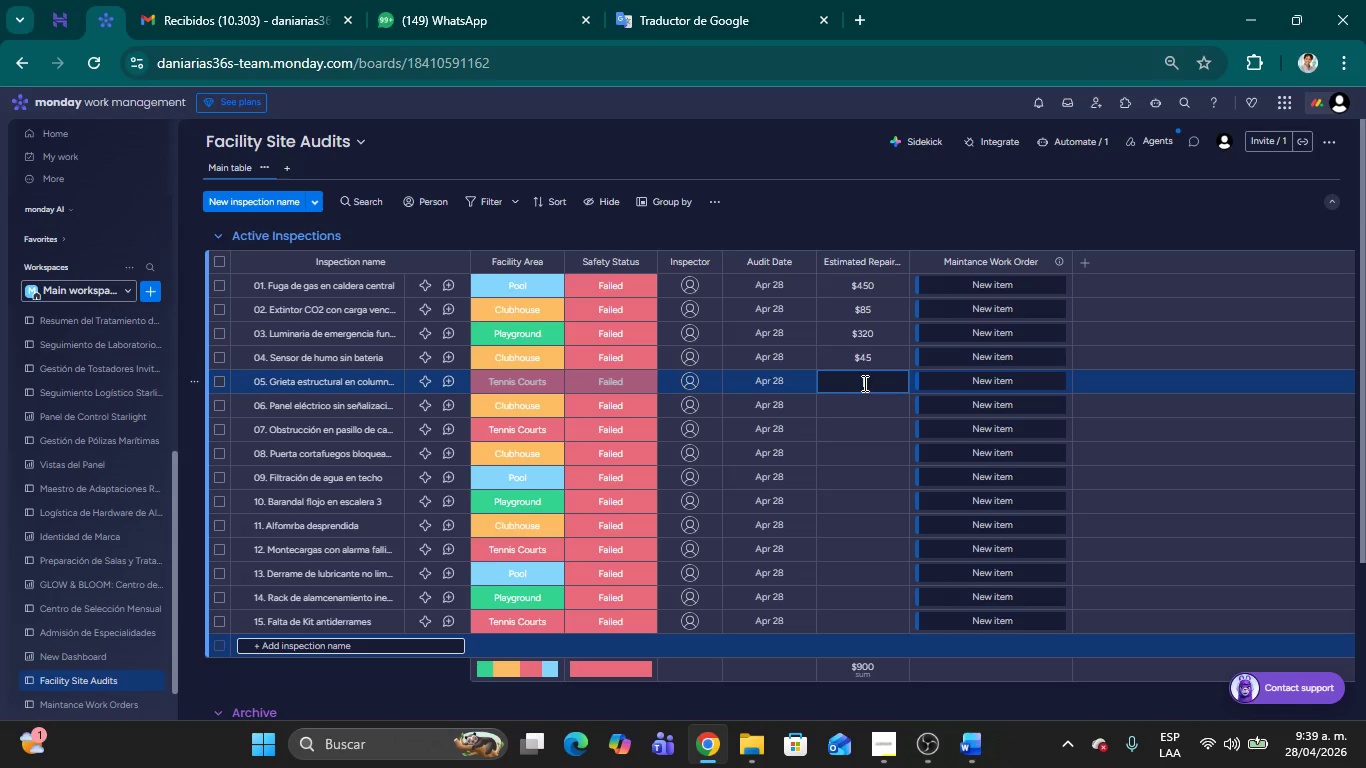 
type(1200)
 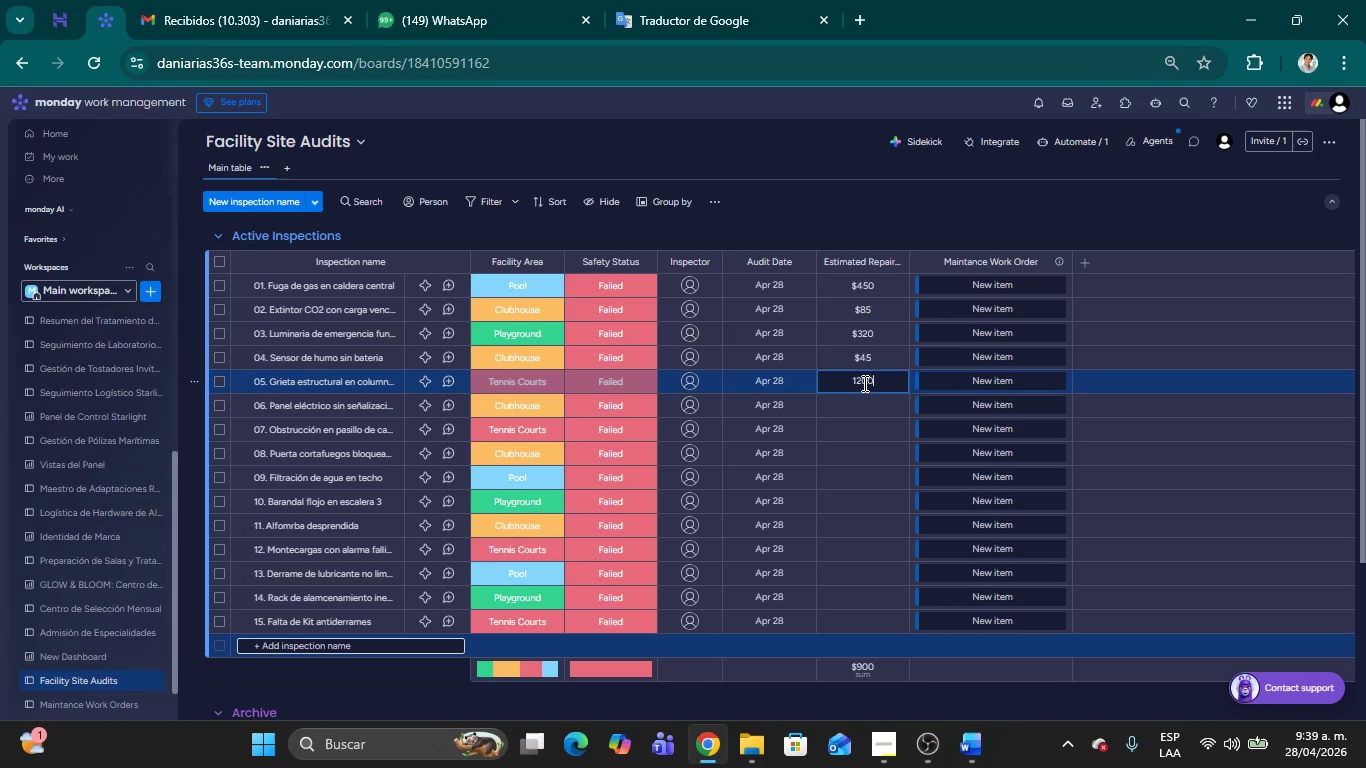 
key(Enter)
 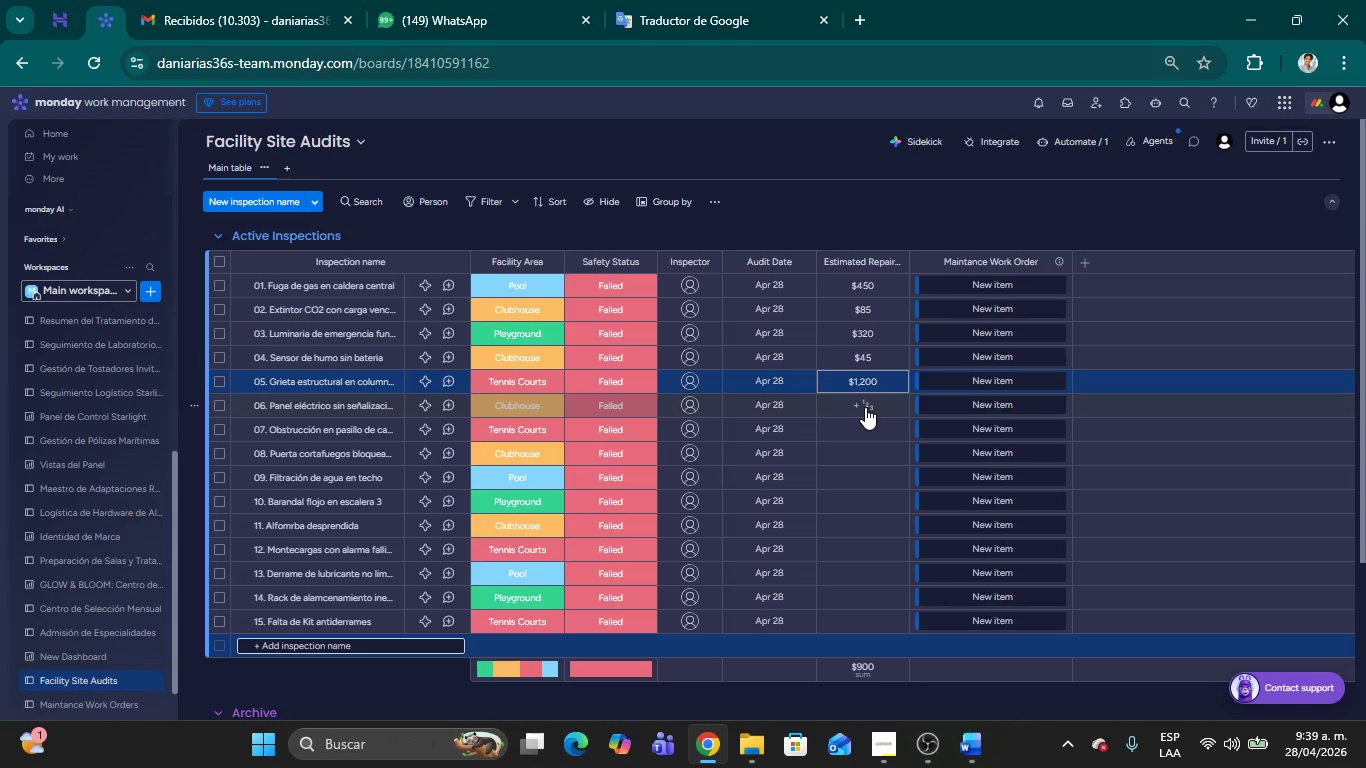 
left_click([865, 407])
 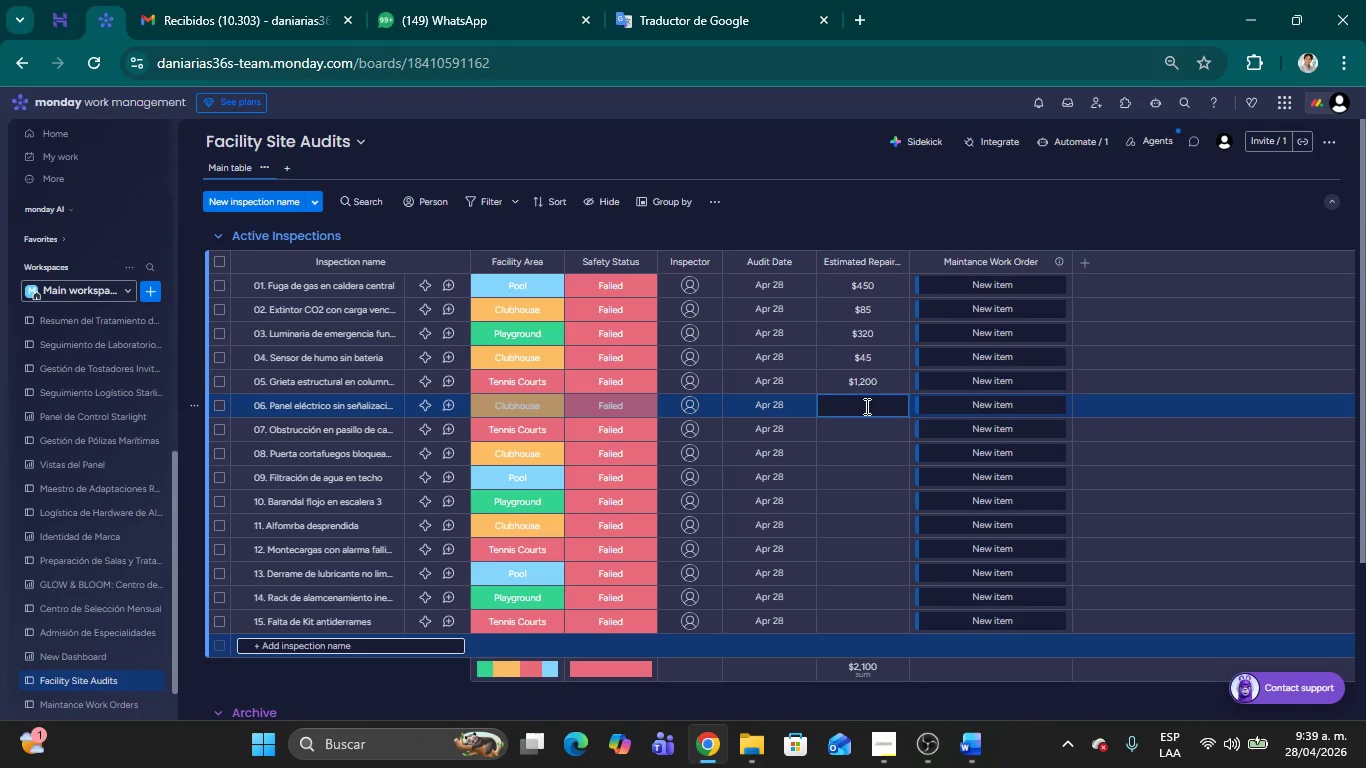 
type(250)
 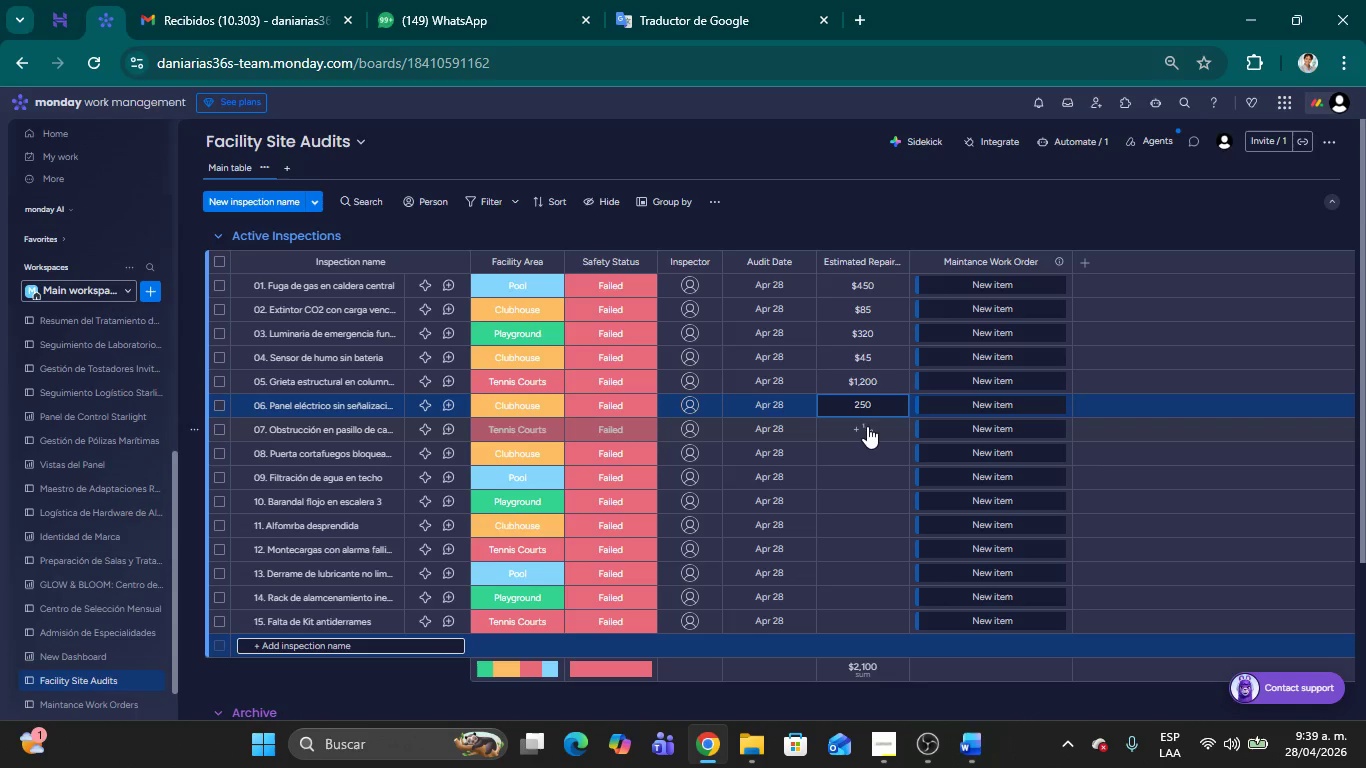 
left_click([864, 426])
 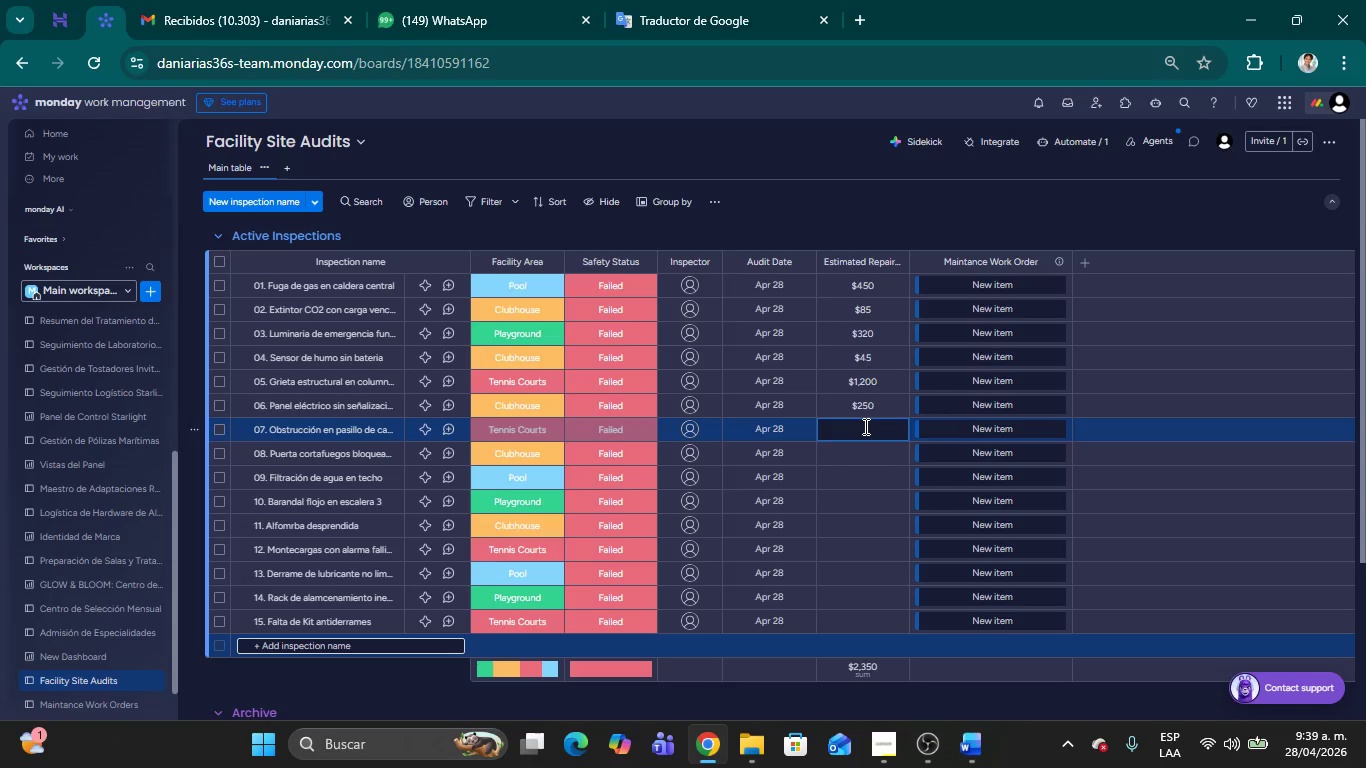 
type(350)
 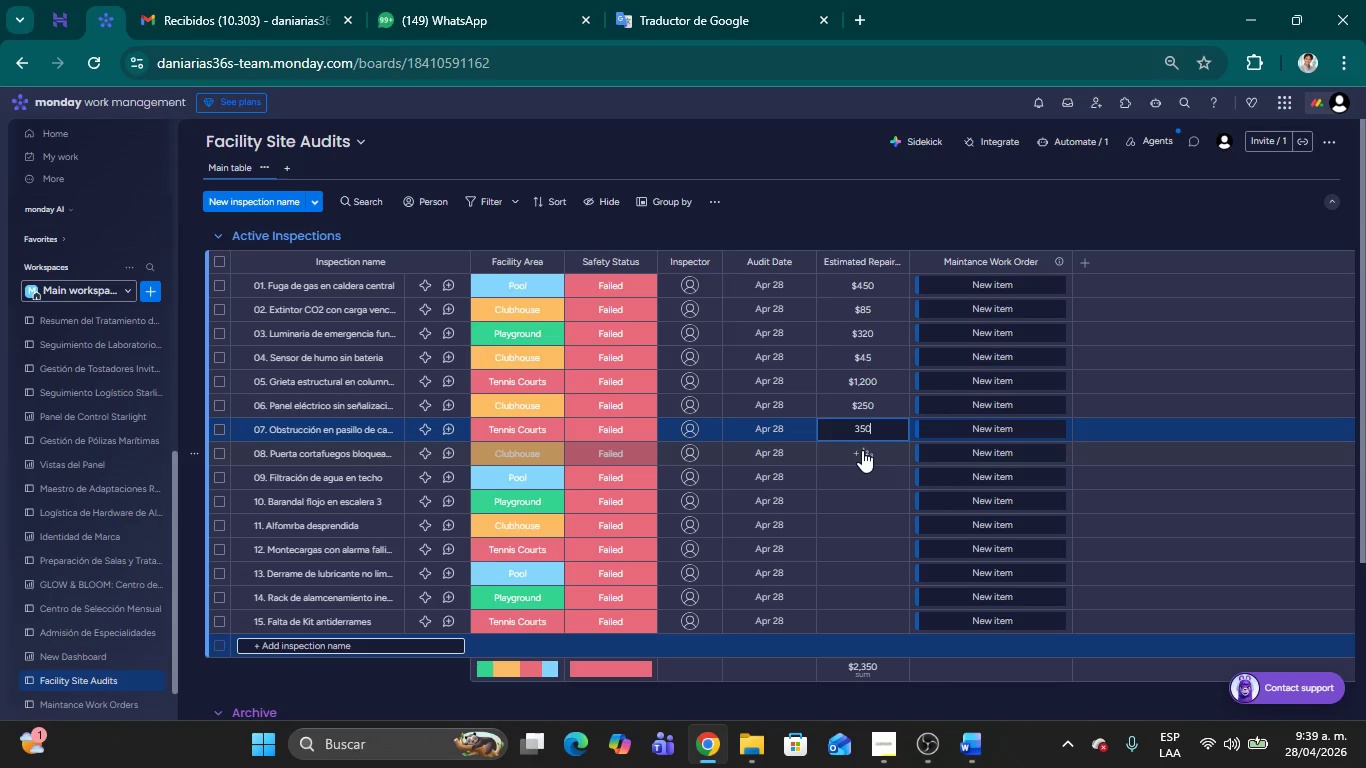 
left_click([862, 450])
 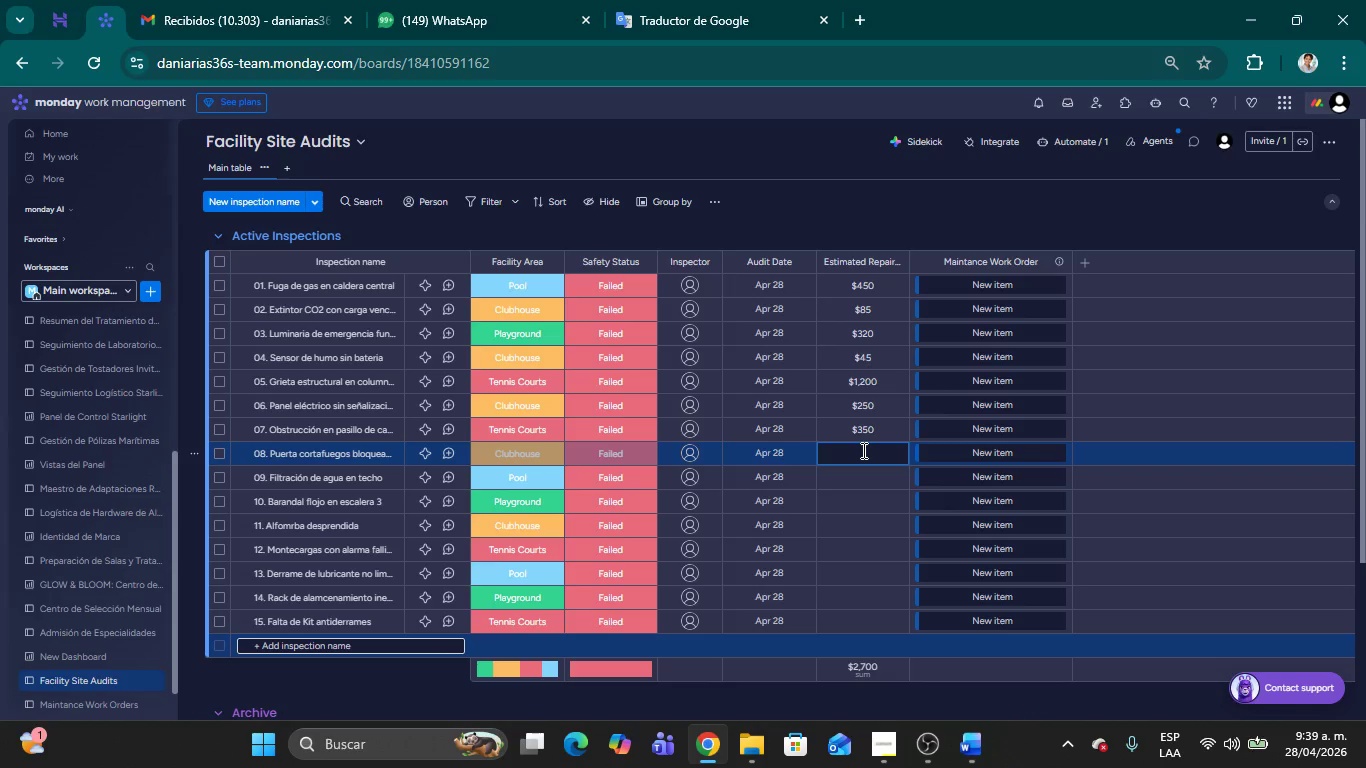 
type(175)
 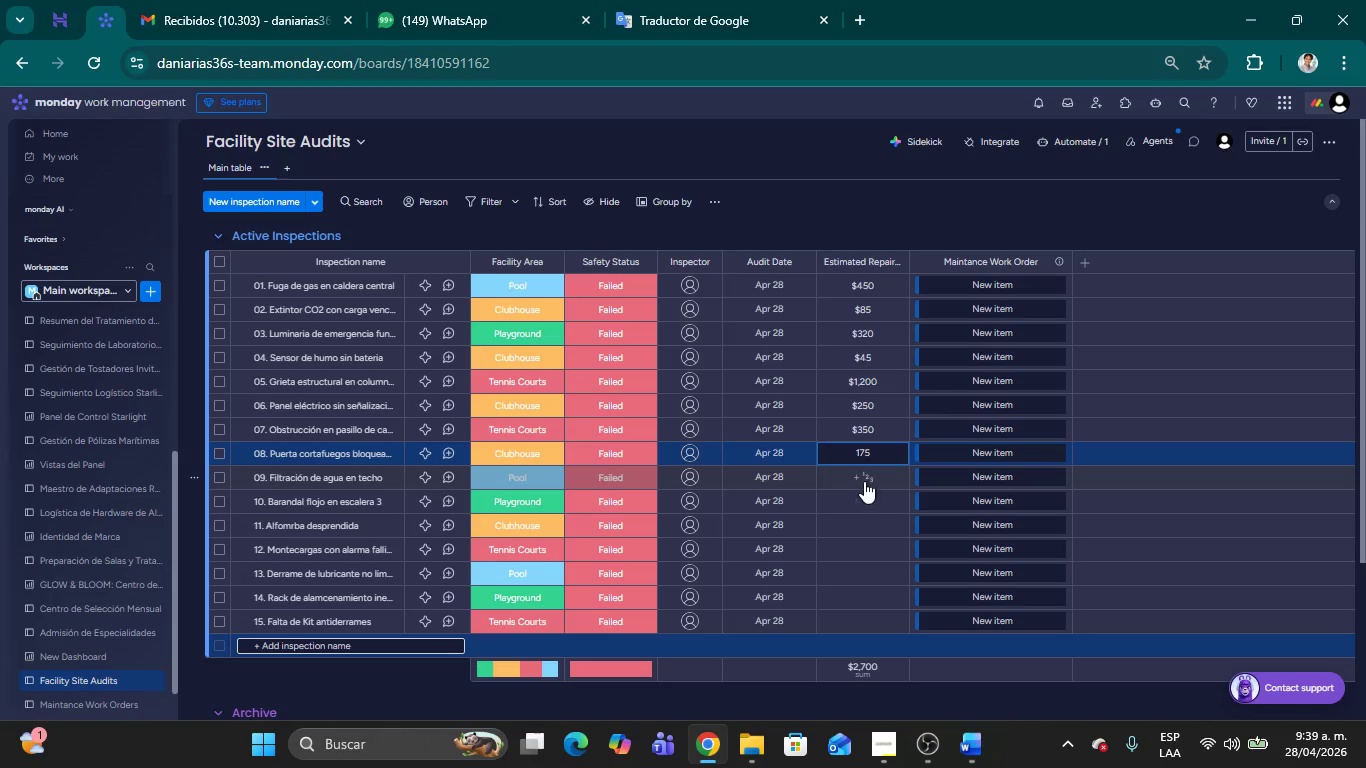 
left_click([863, 475])
 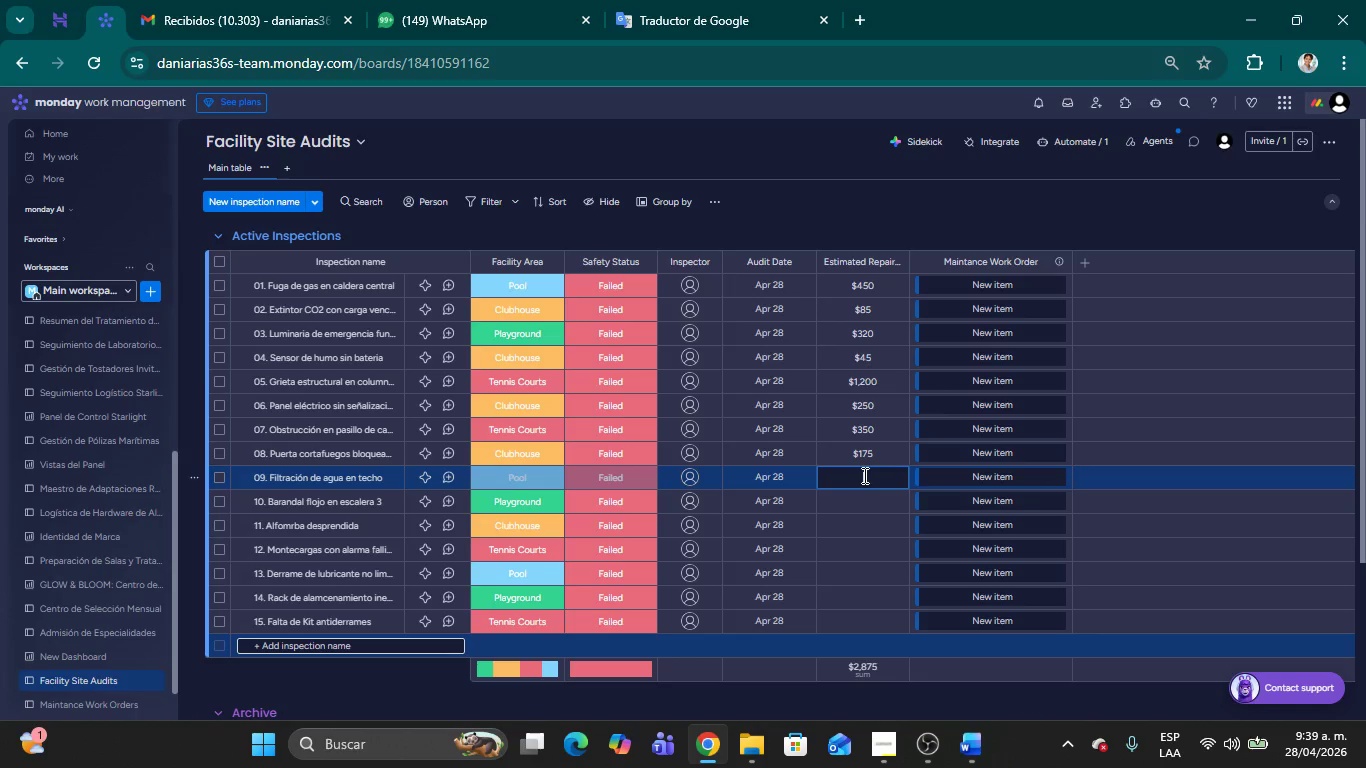 
type(950)
 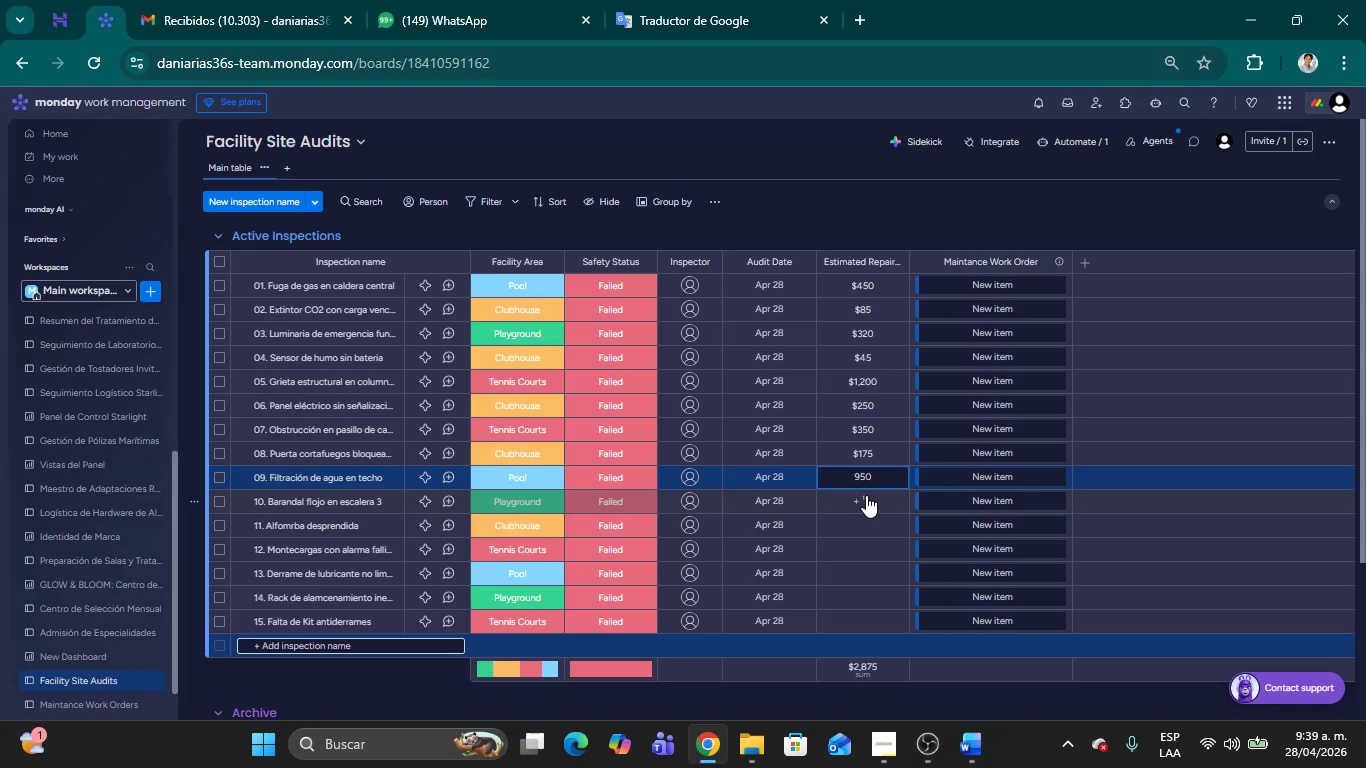 
left_click([866, 495])
 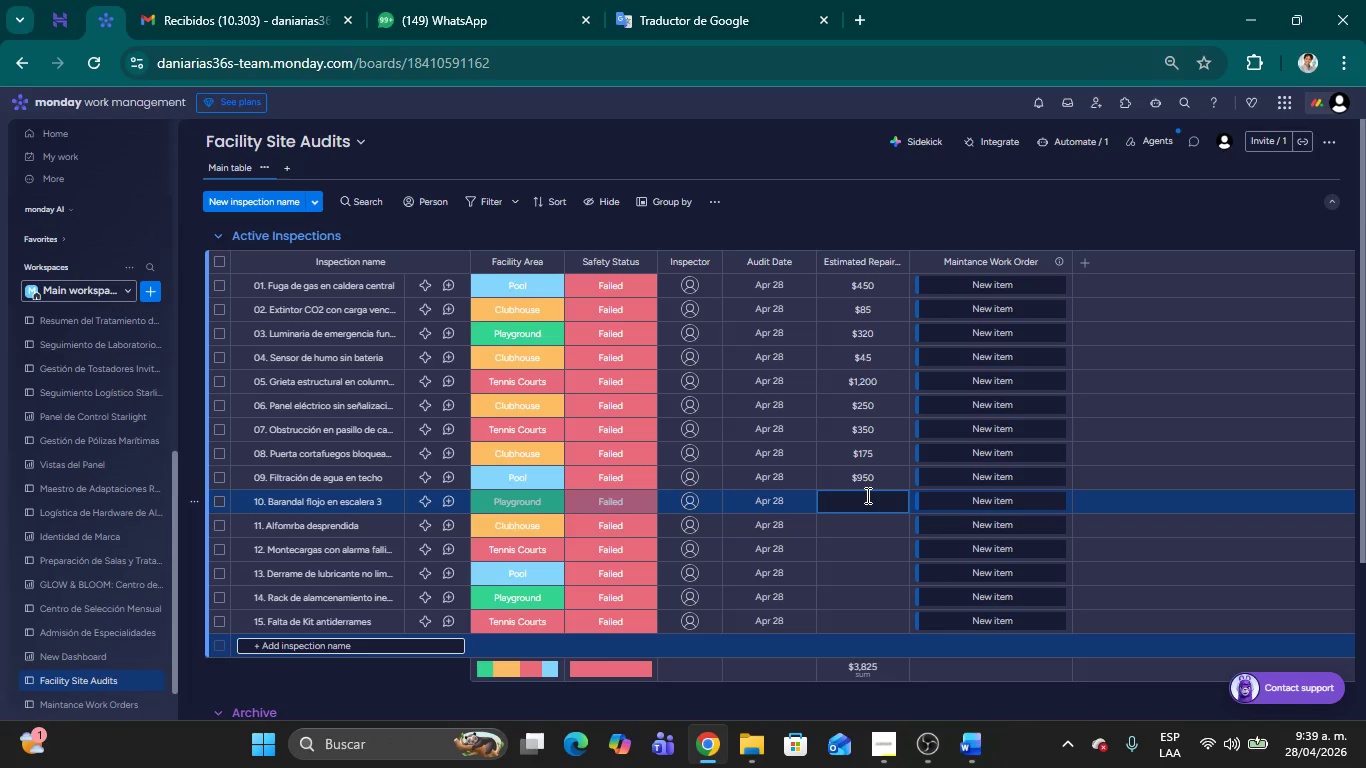 
type(600)
 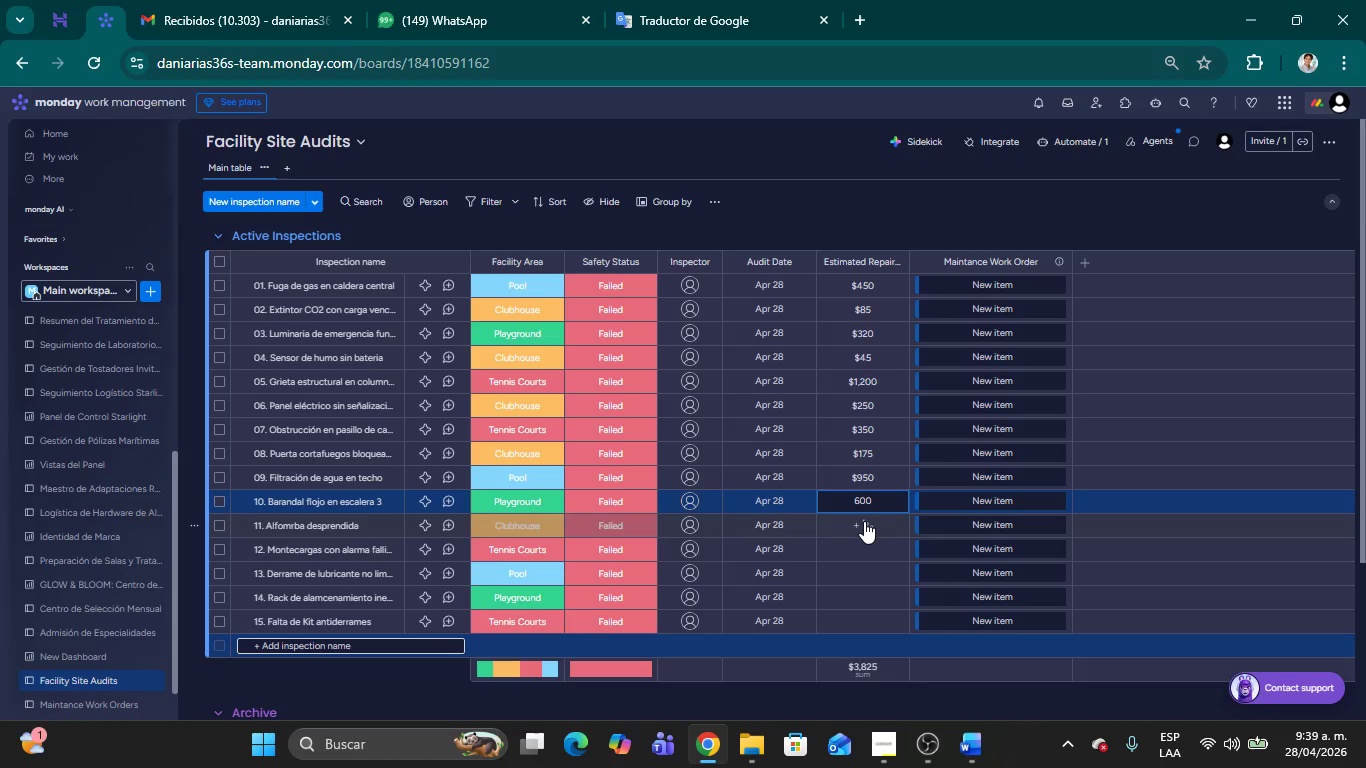 
left_click([863, 522])
 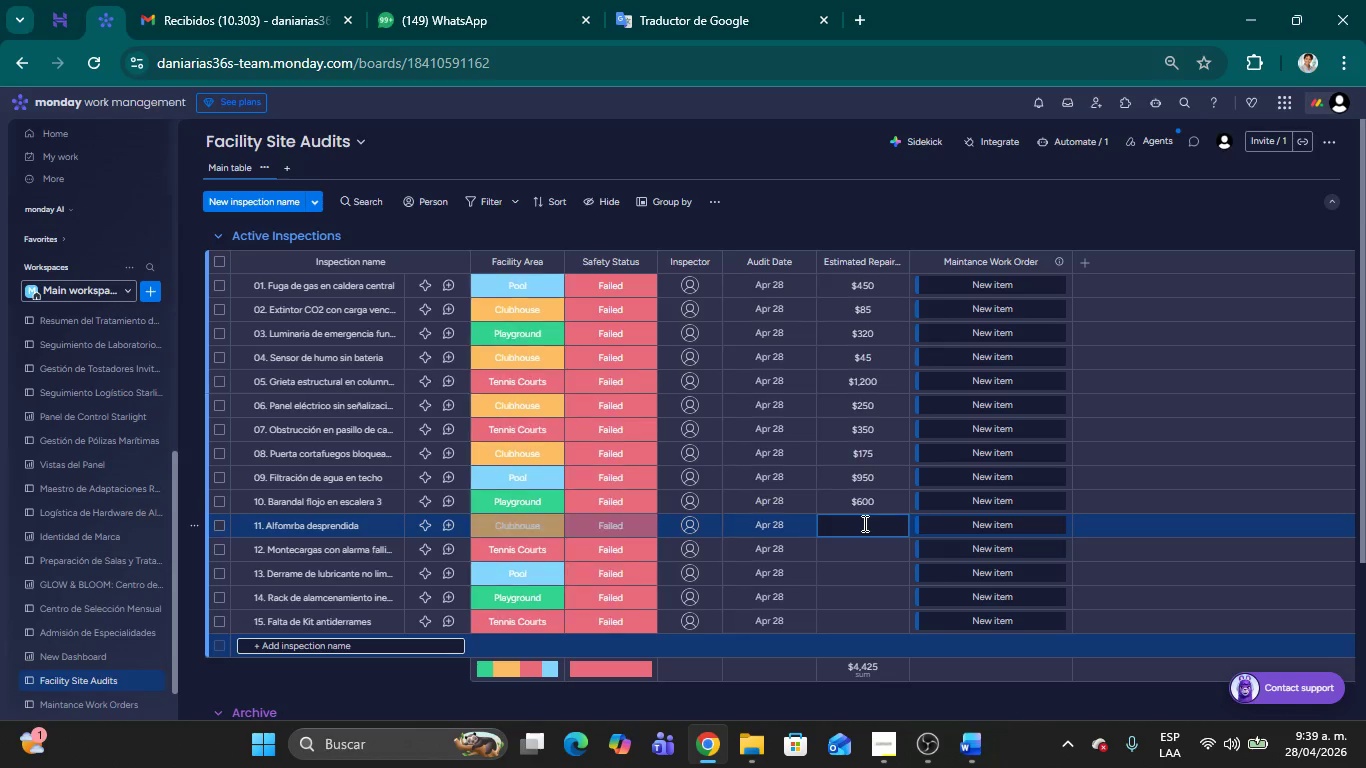 
type(140)
 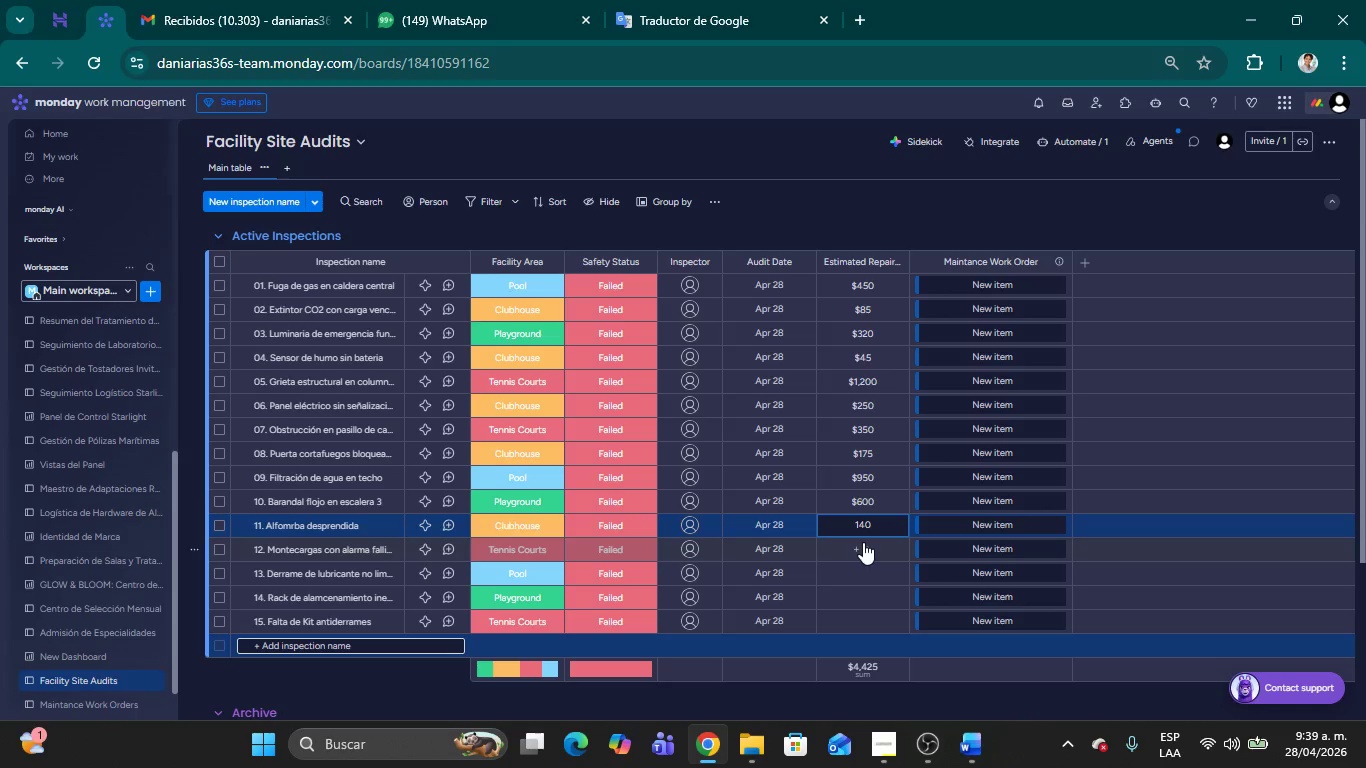 
left_click([861, 547])
 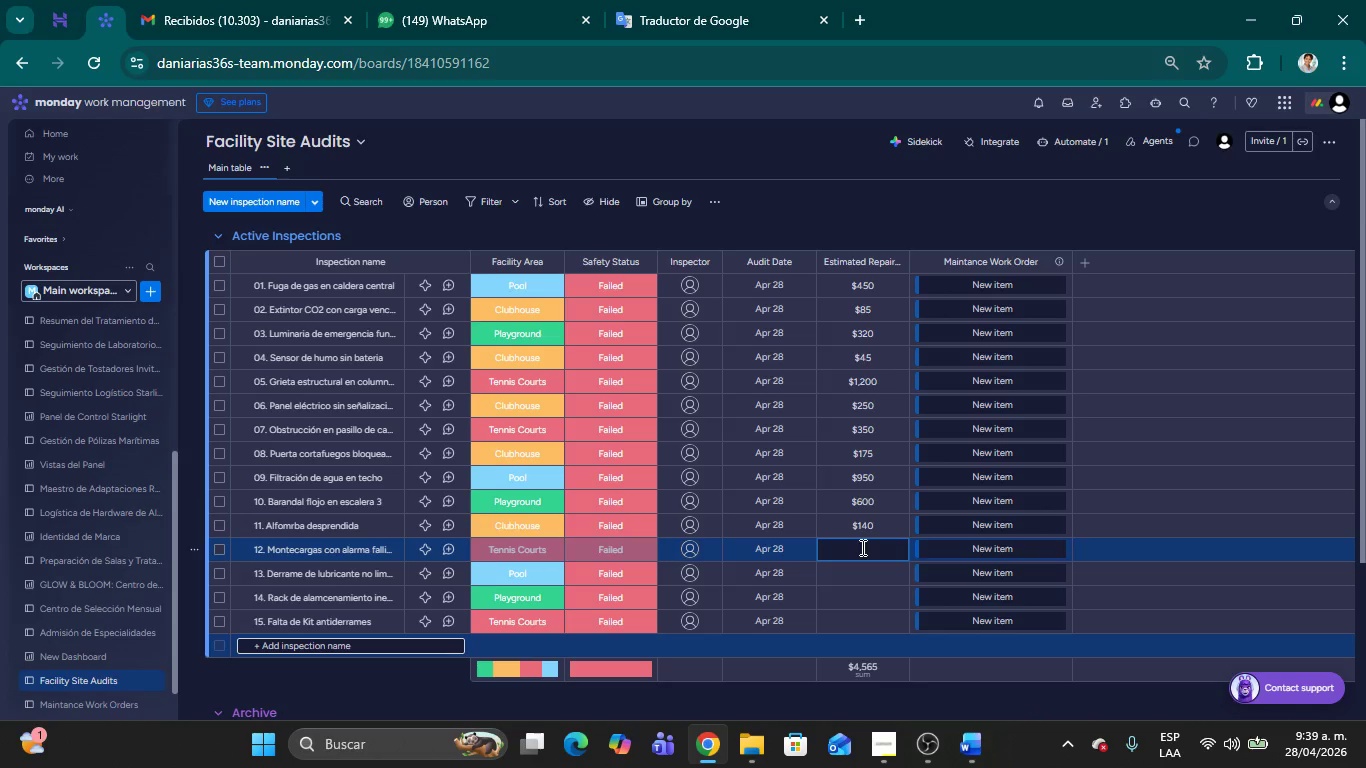 
type(480)
 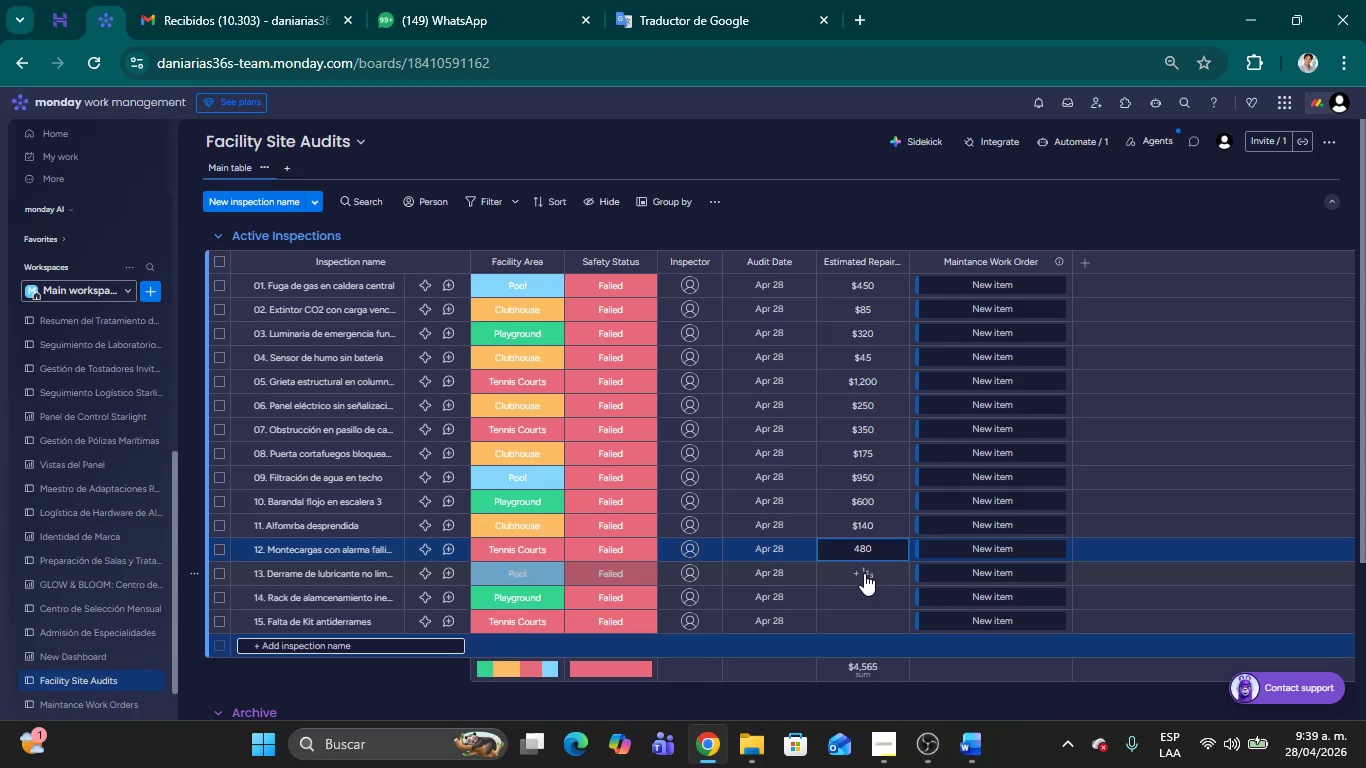 
left_click([864, 573])
 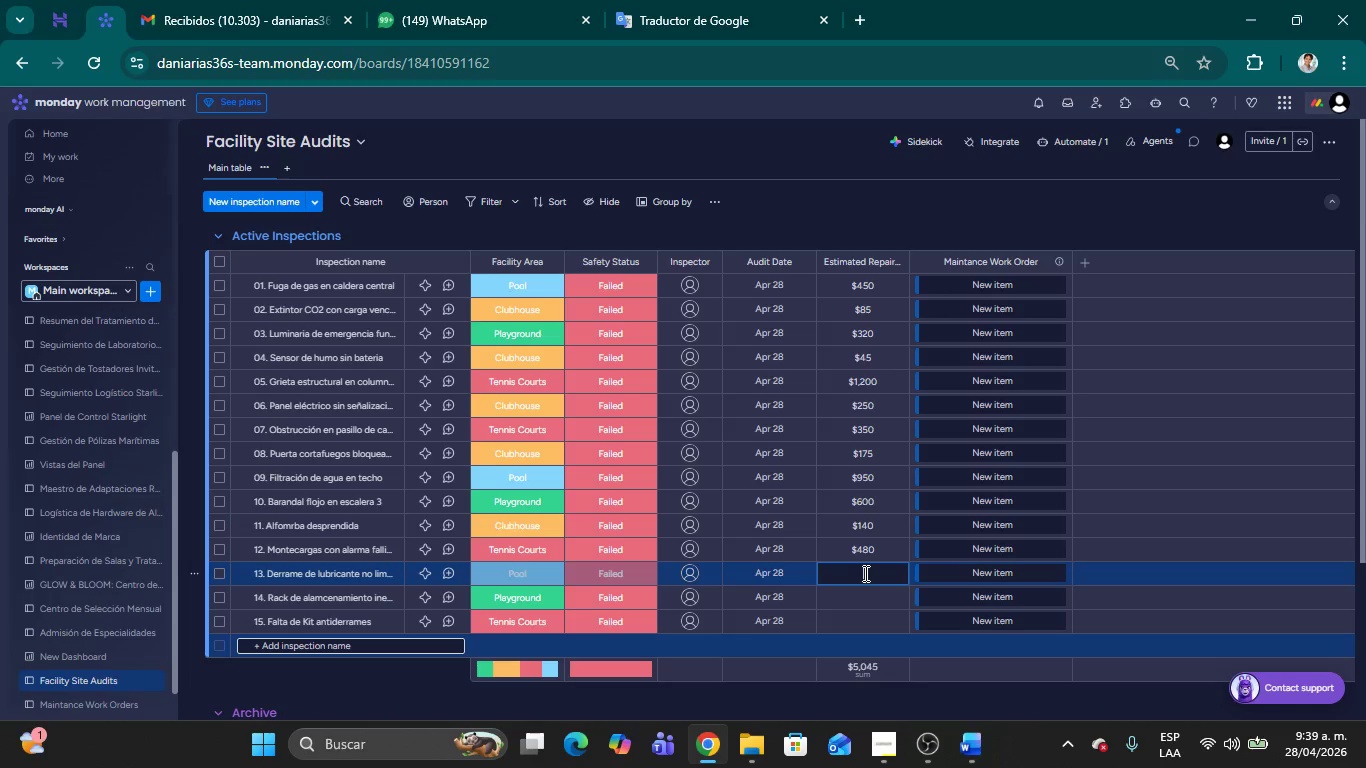 
type(280)
 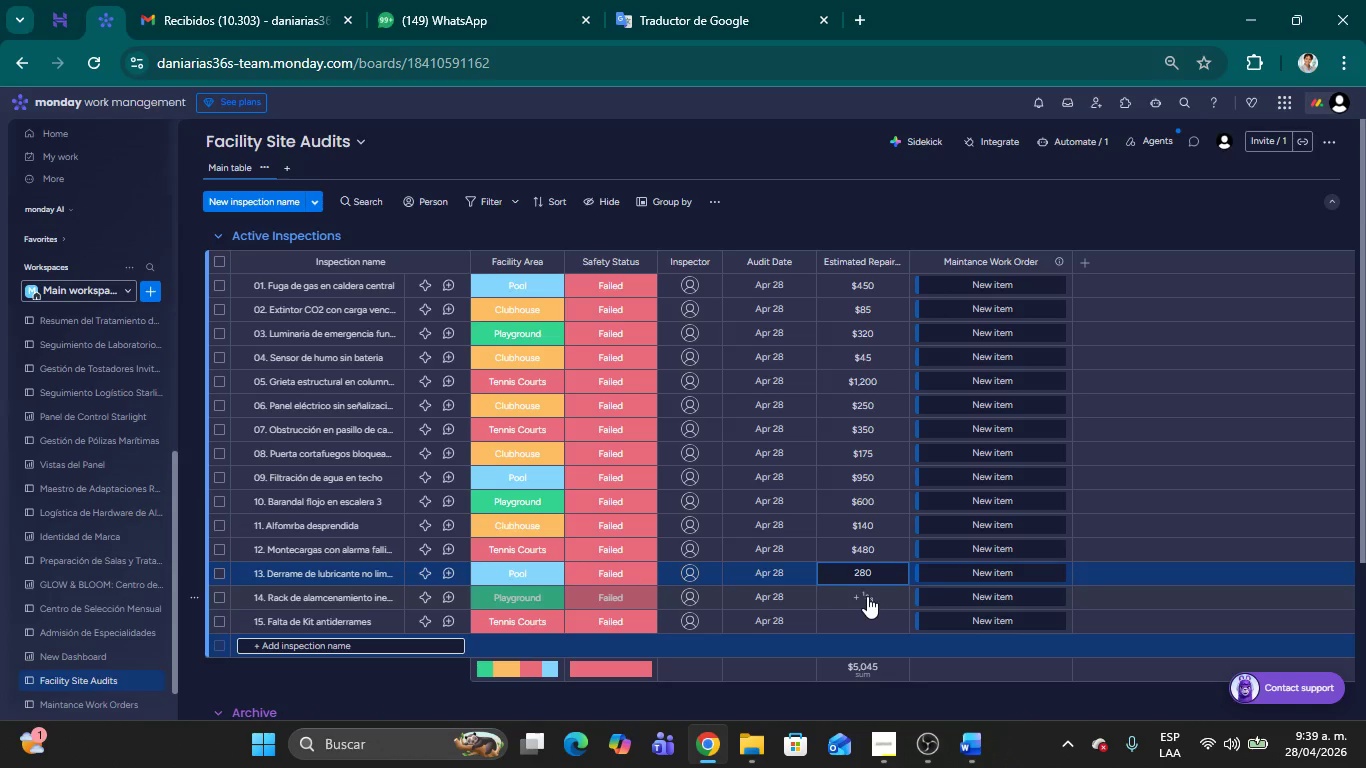 
left_click([867, 596])
 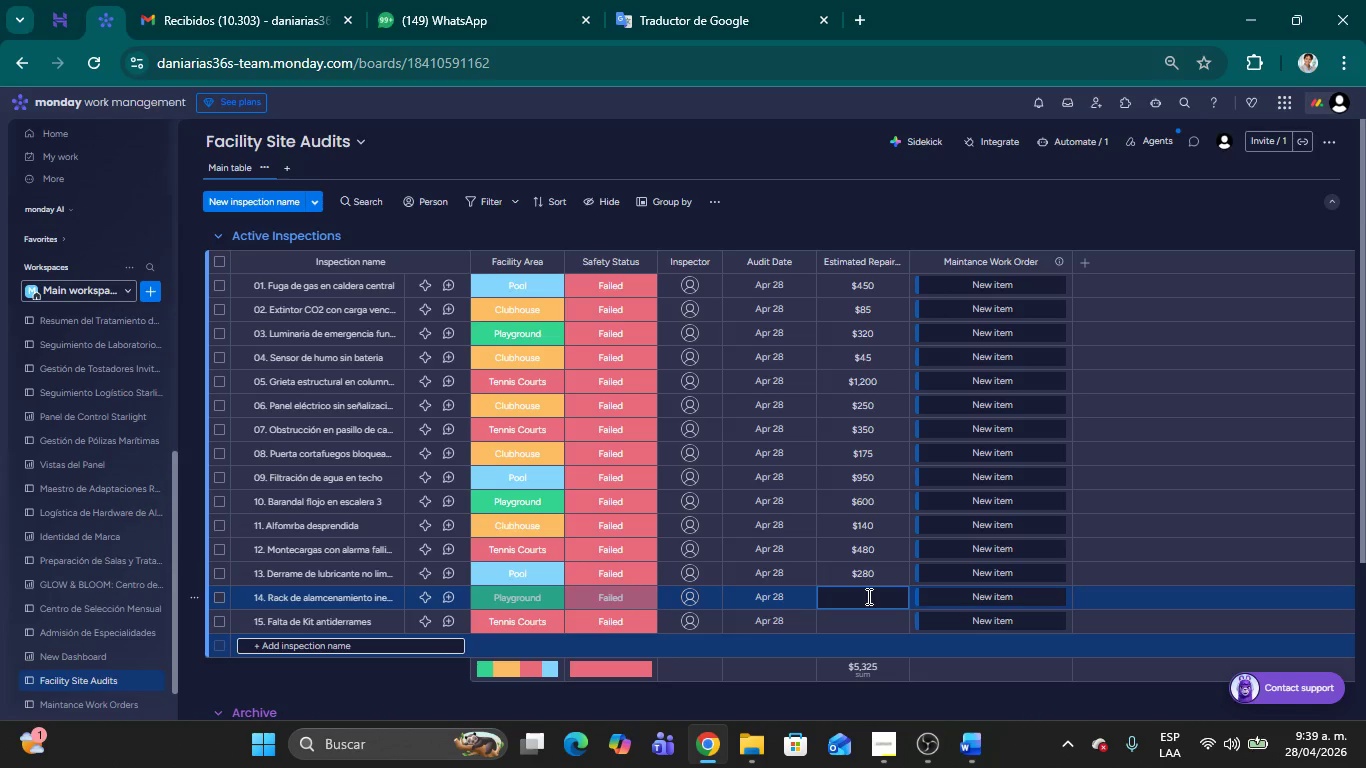 
type(120)
 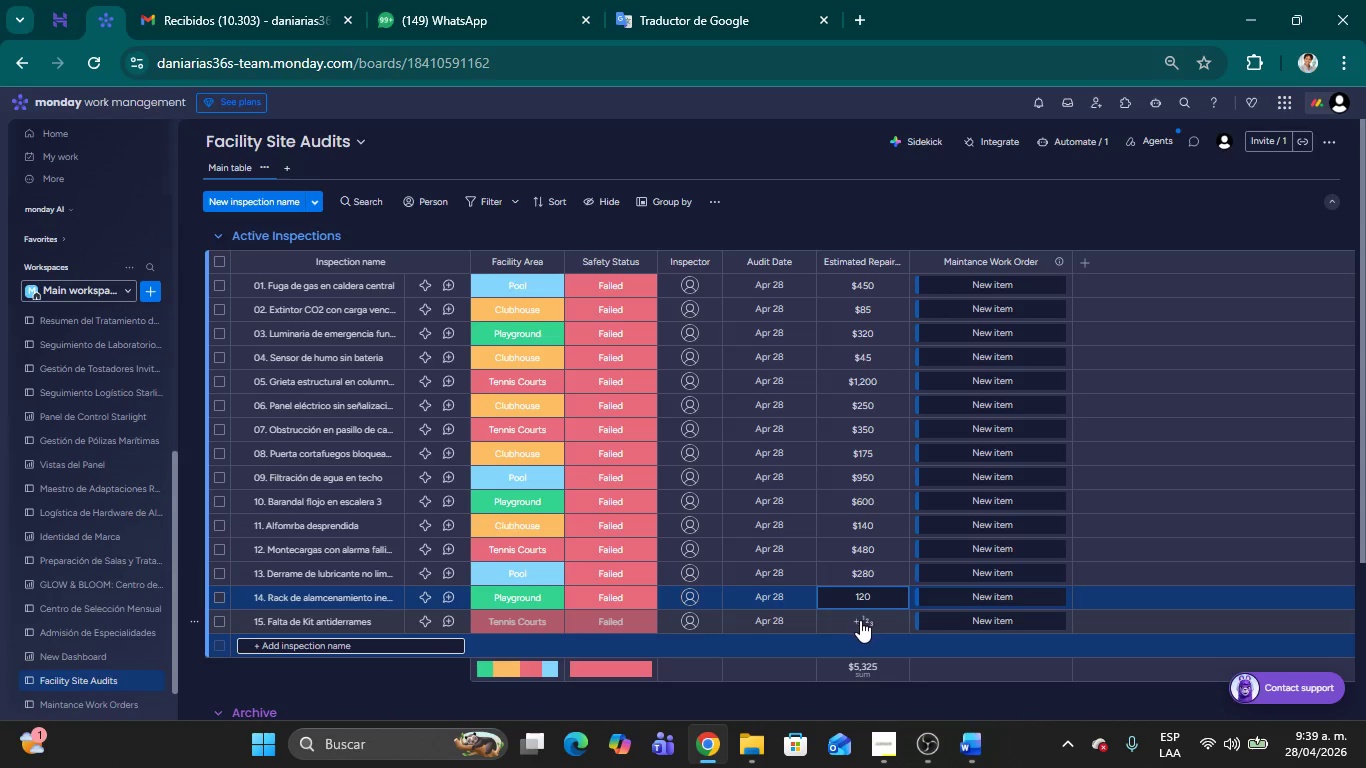 
left_click([863, 619])
 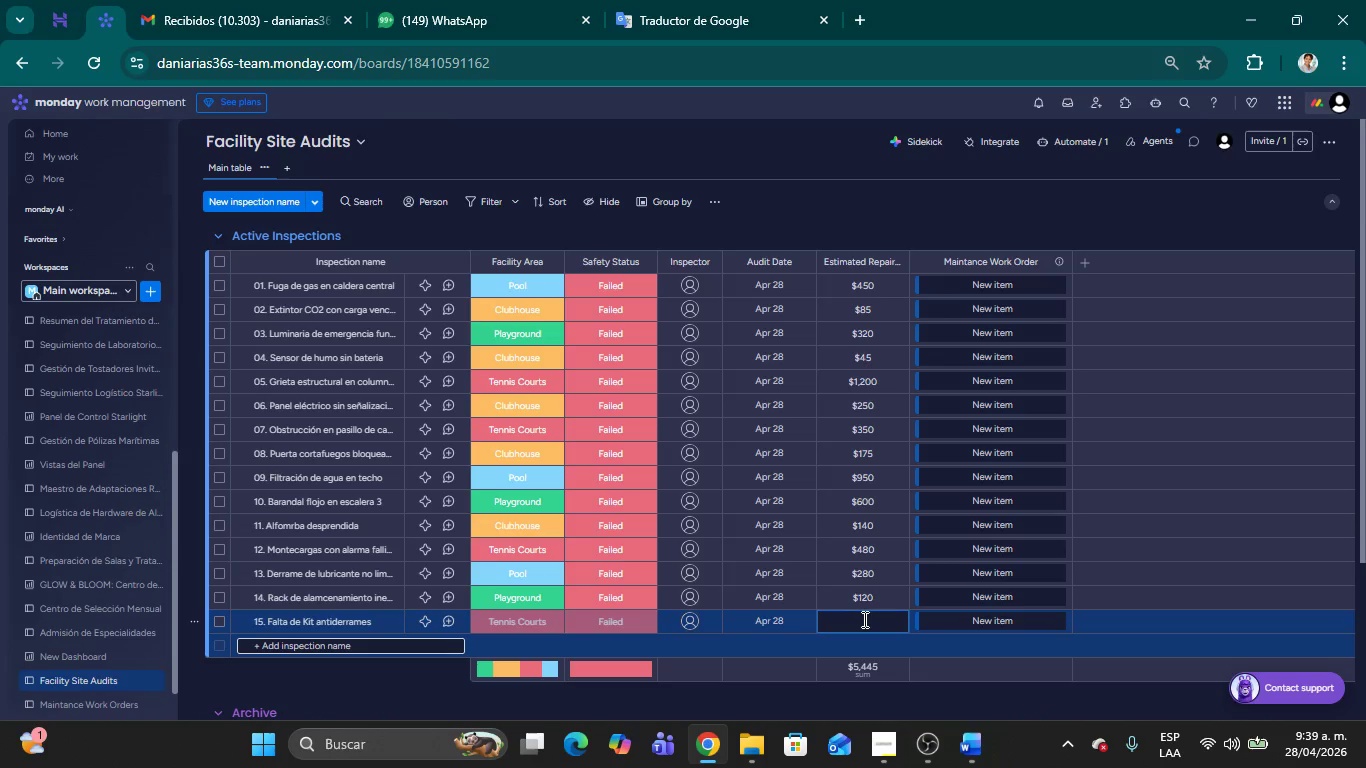 
type(2100)
 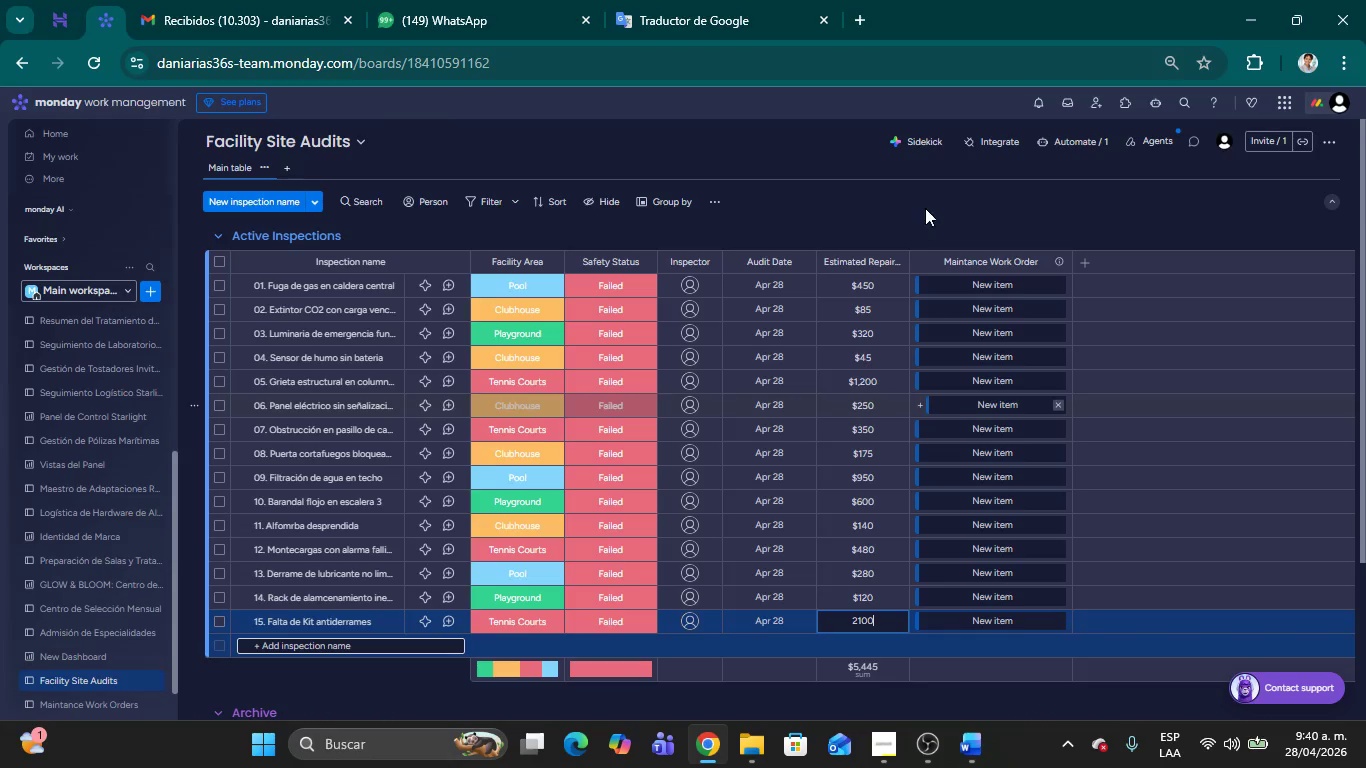 
left_click([925, 207])
 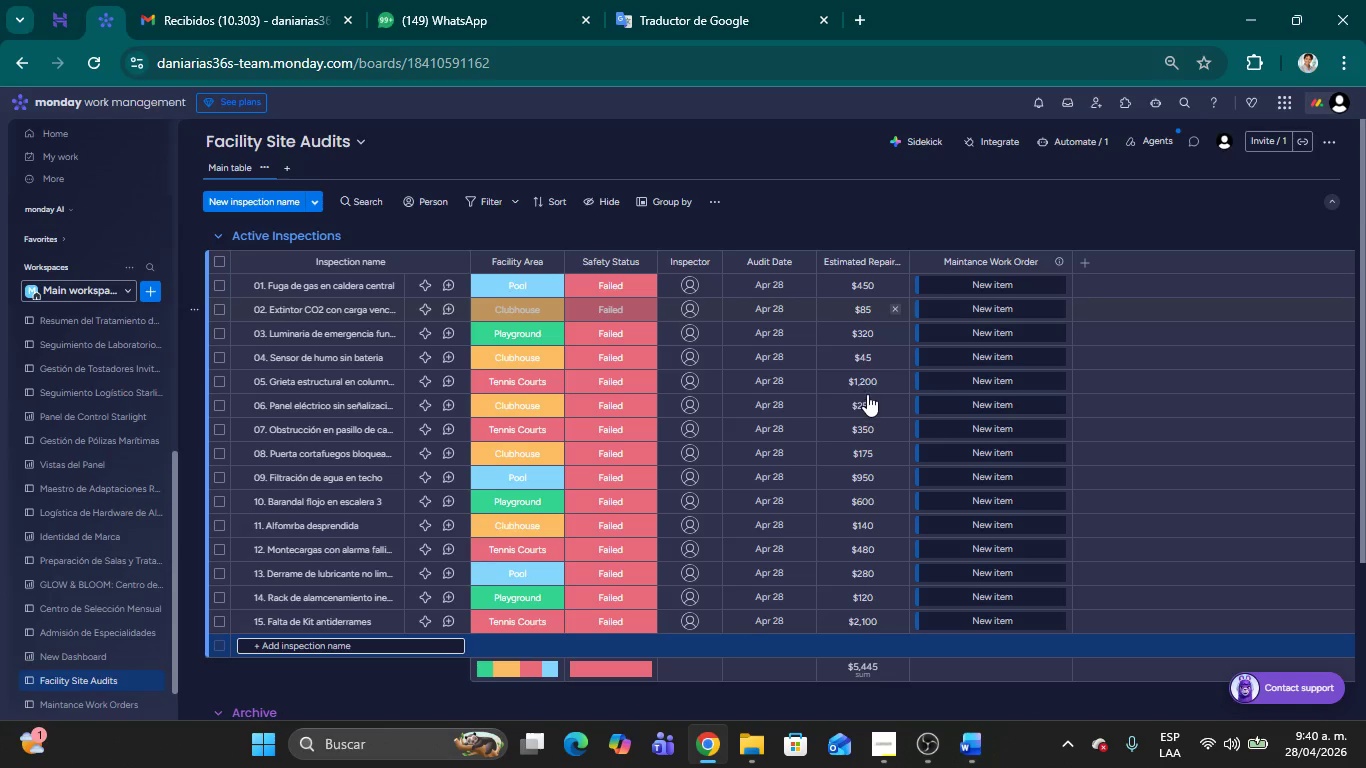 
scroll: coordinate [865, 397], scroll_direction: up, amount: 12.0
 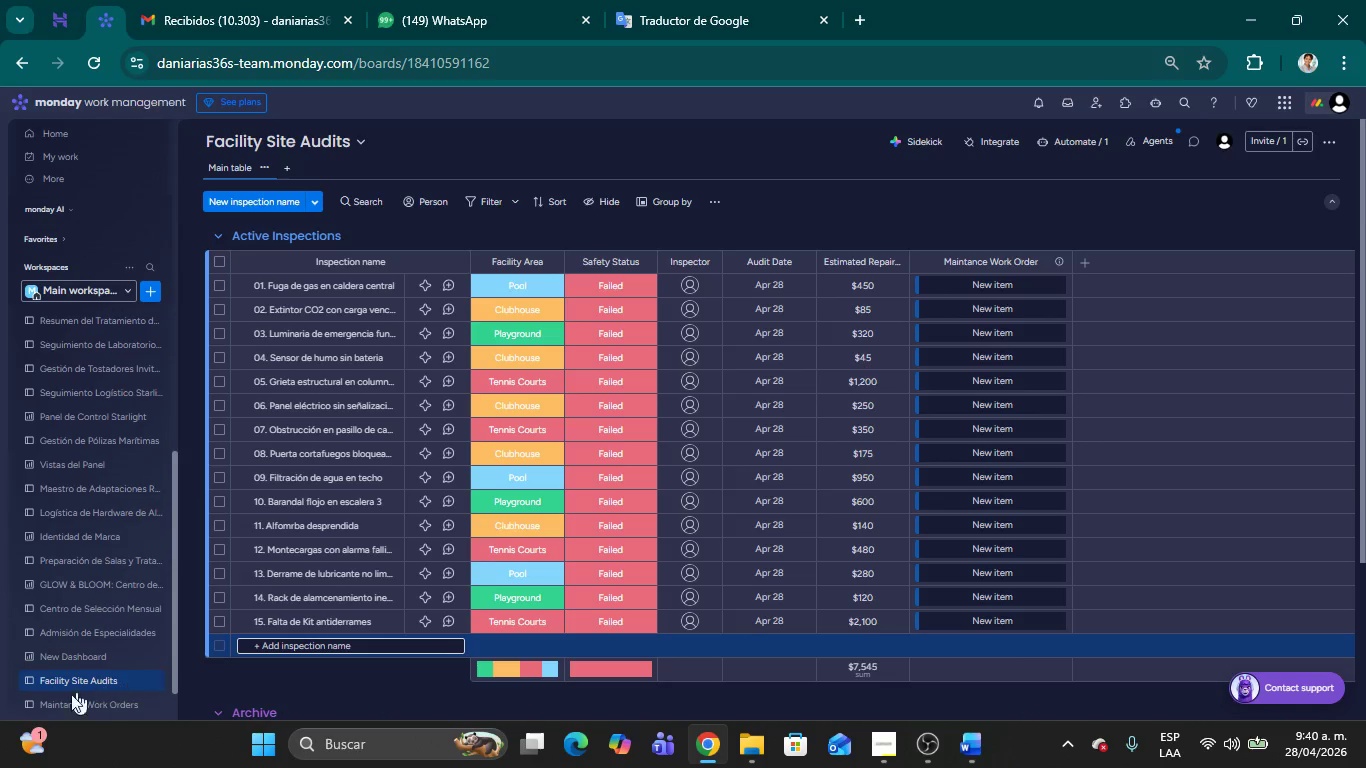 
left_click([73, 699])
 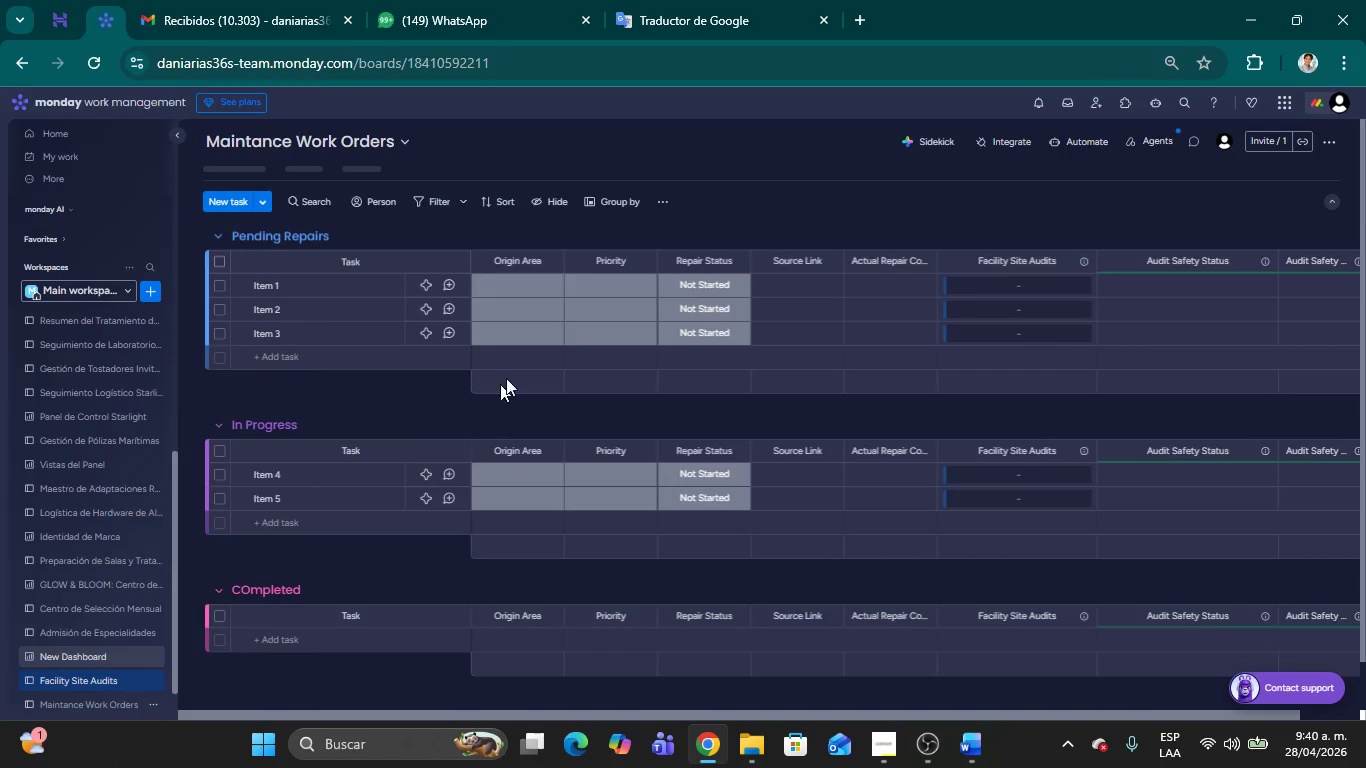 
scroll: coordinate [701, 378], scroll_direction: up, amount: 48.0
 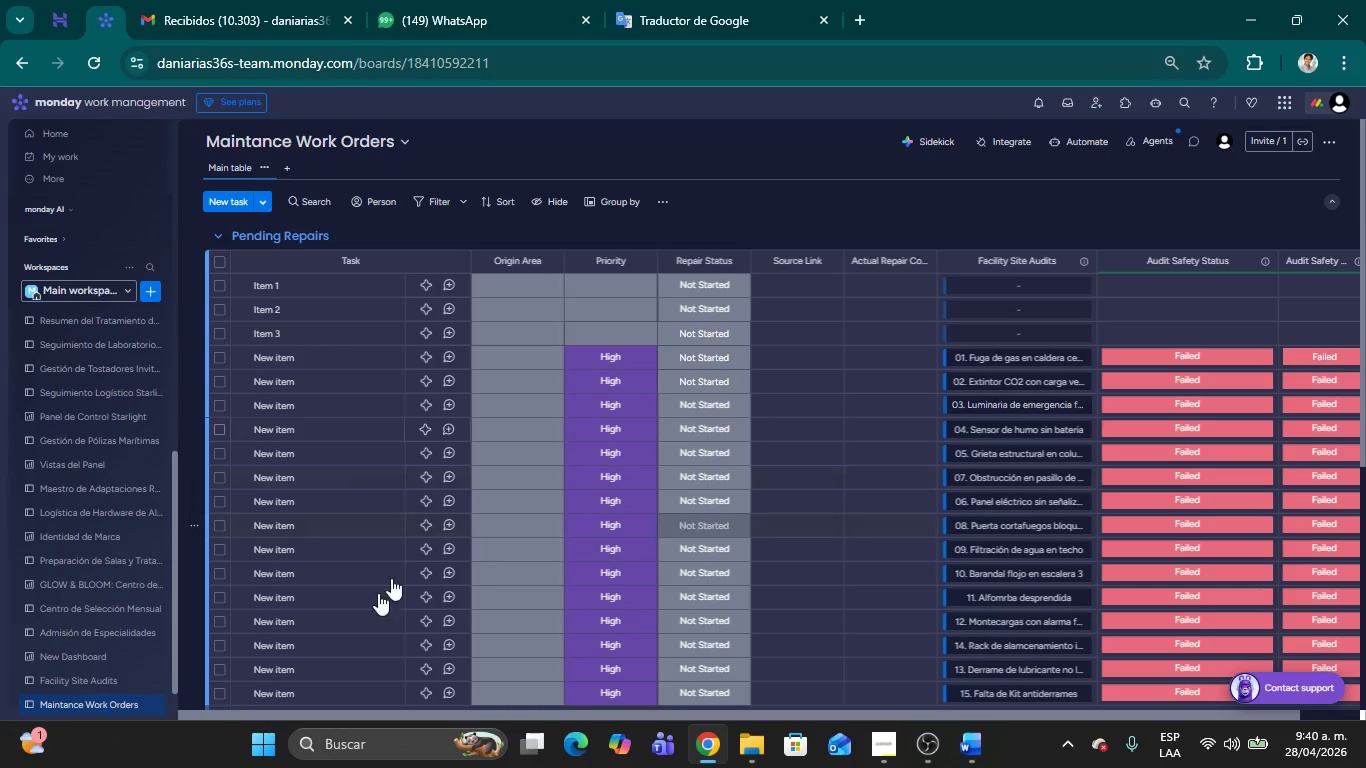 
scroll: coordinate [809, 451], scroll_direction: down, amount: 7.0
 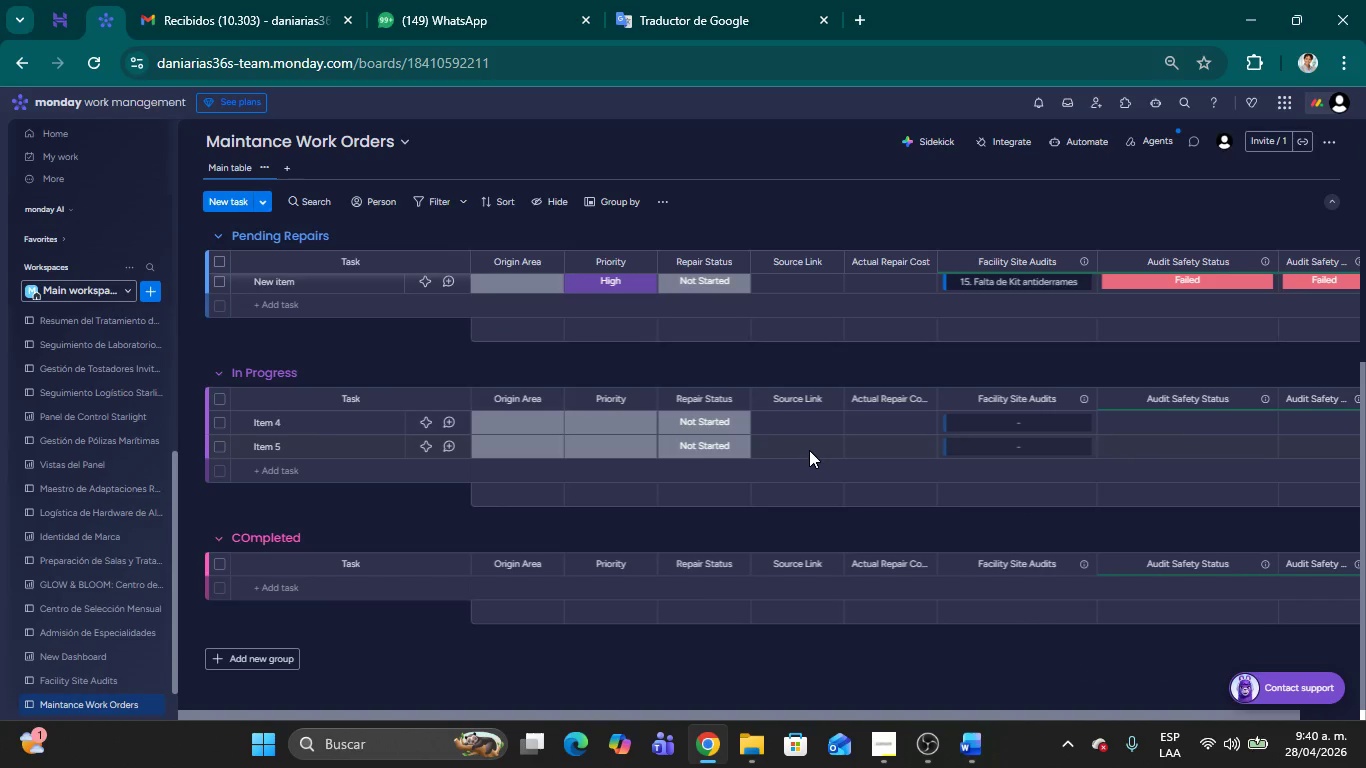 
scroll: coordinate [804, 441], scroll_direction: up, amount: 16.0
 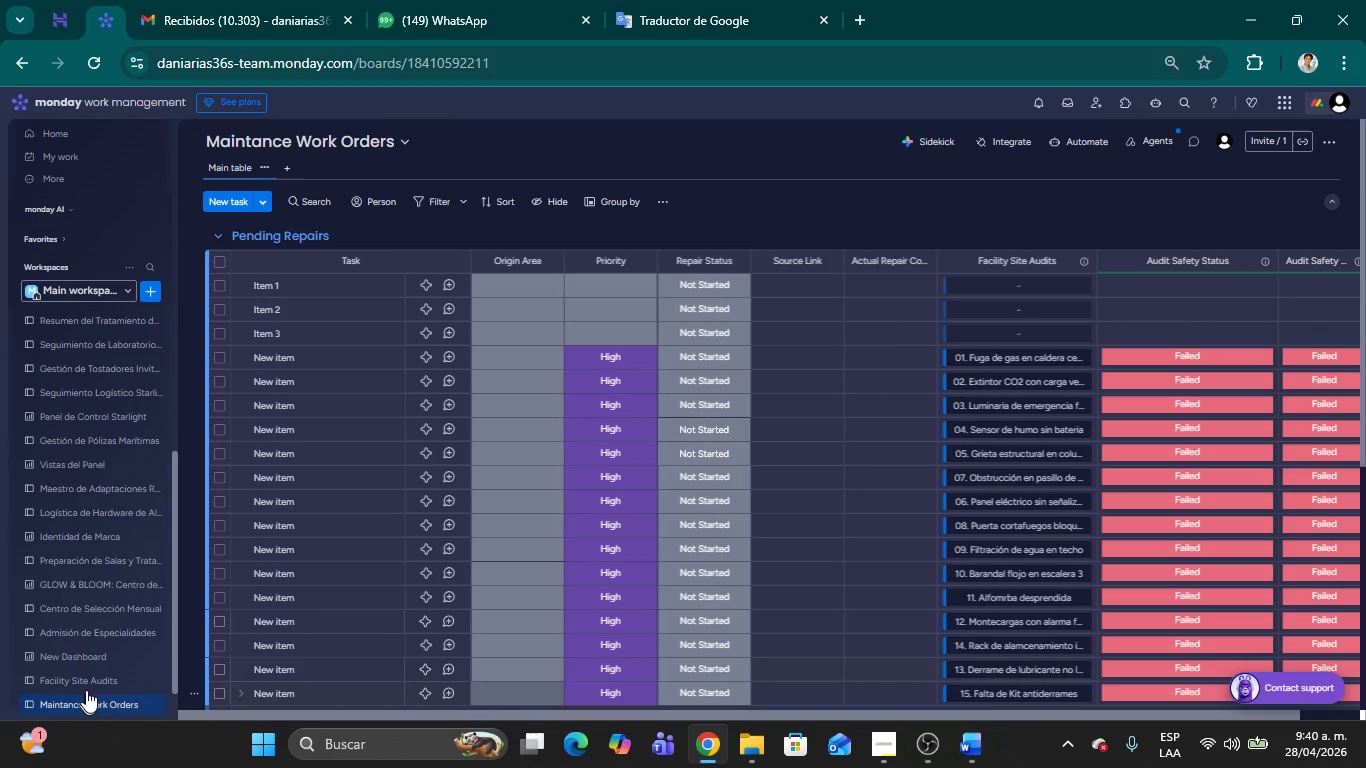 
left_click([93, 680])
 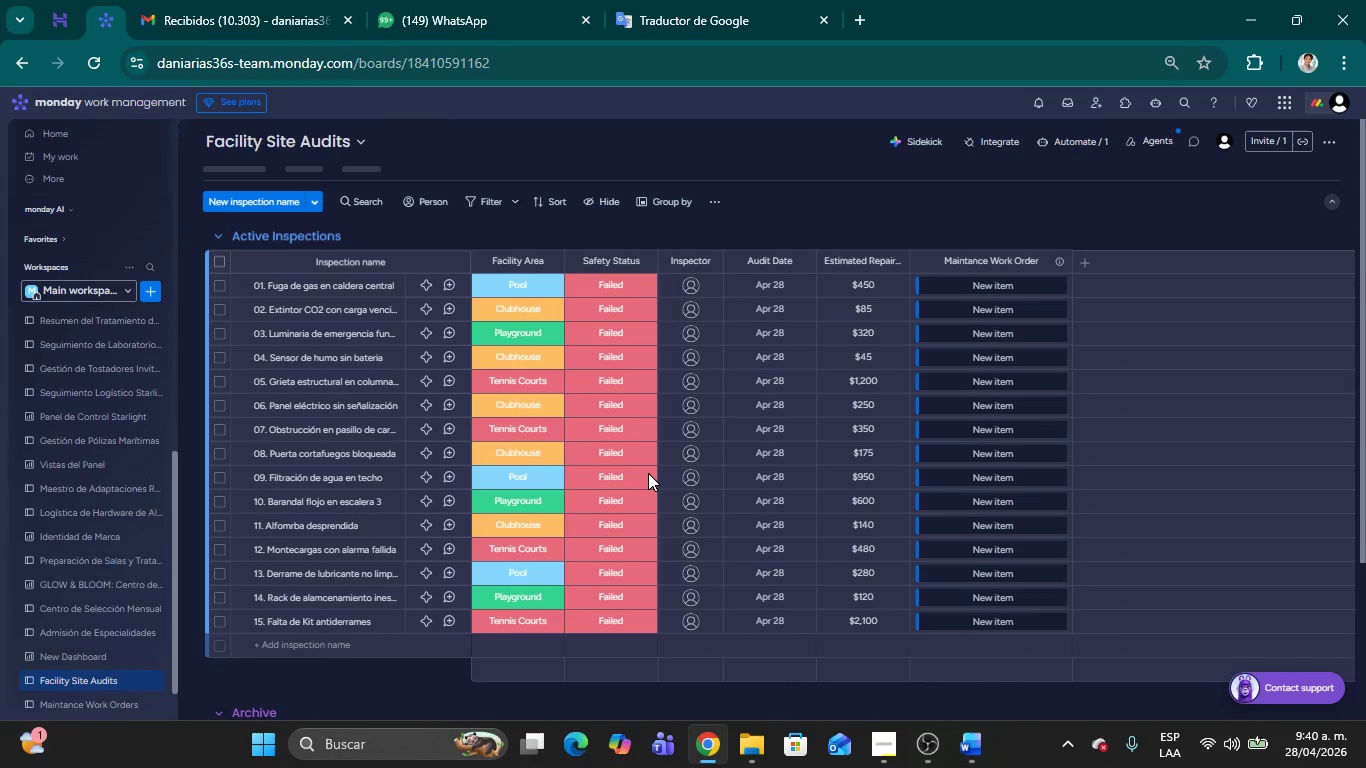 
scroll: coordinate [648, 473], scroll_direction: up, amount: 6.0
 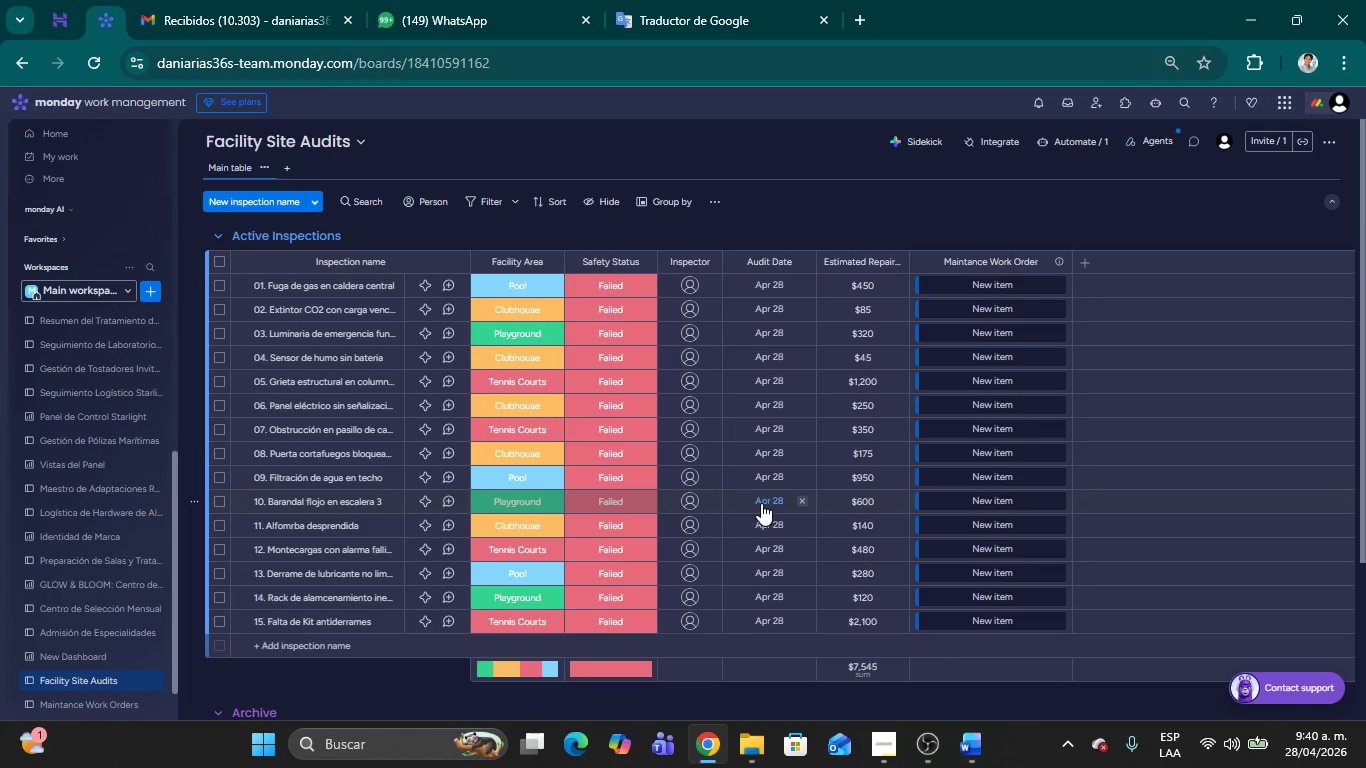 
wait(13.65)
 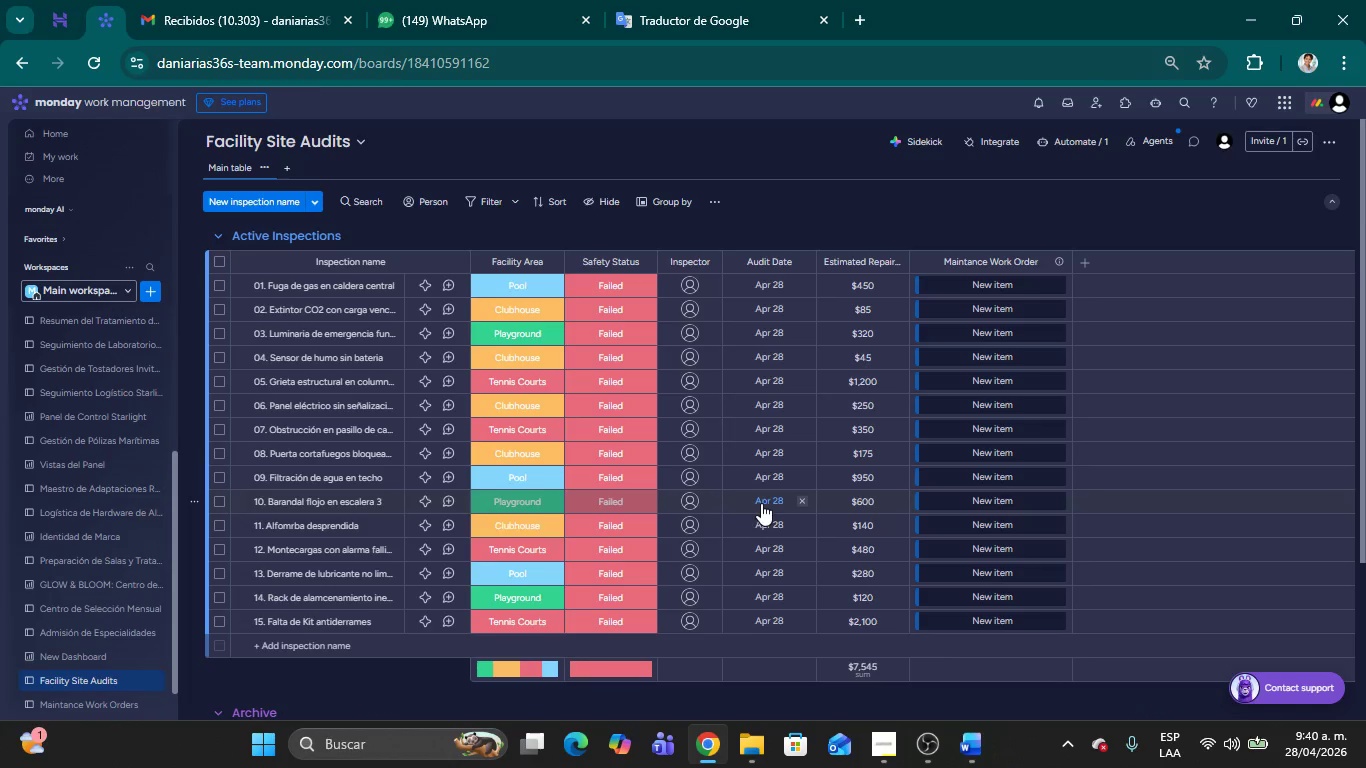 
scroll: coordinate [719, 484], scroll_direction: up, amount: 9.0
 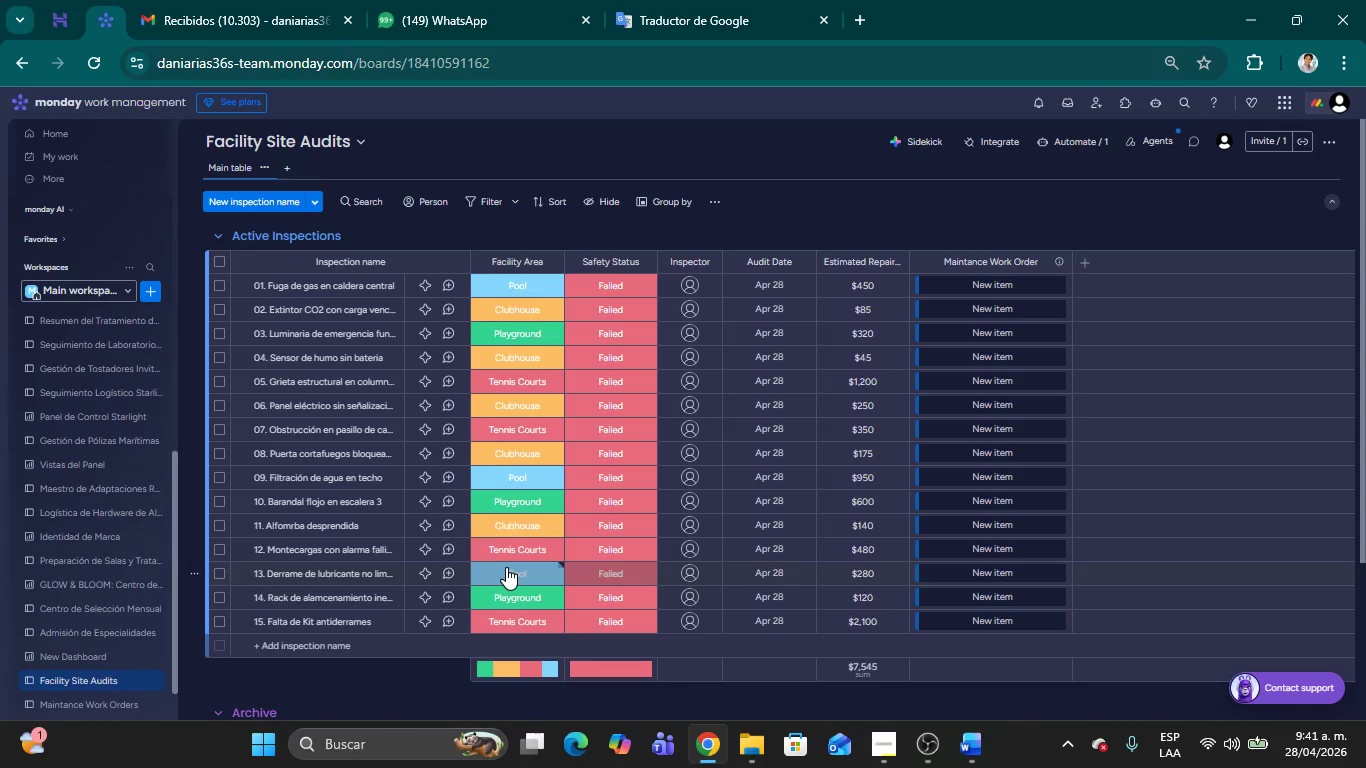 
wait(41.15)
 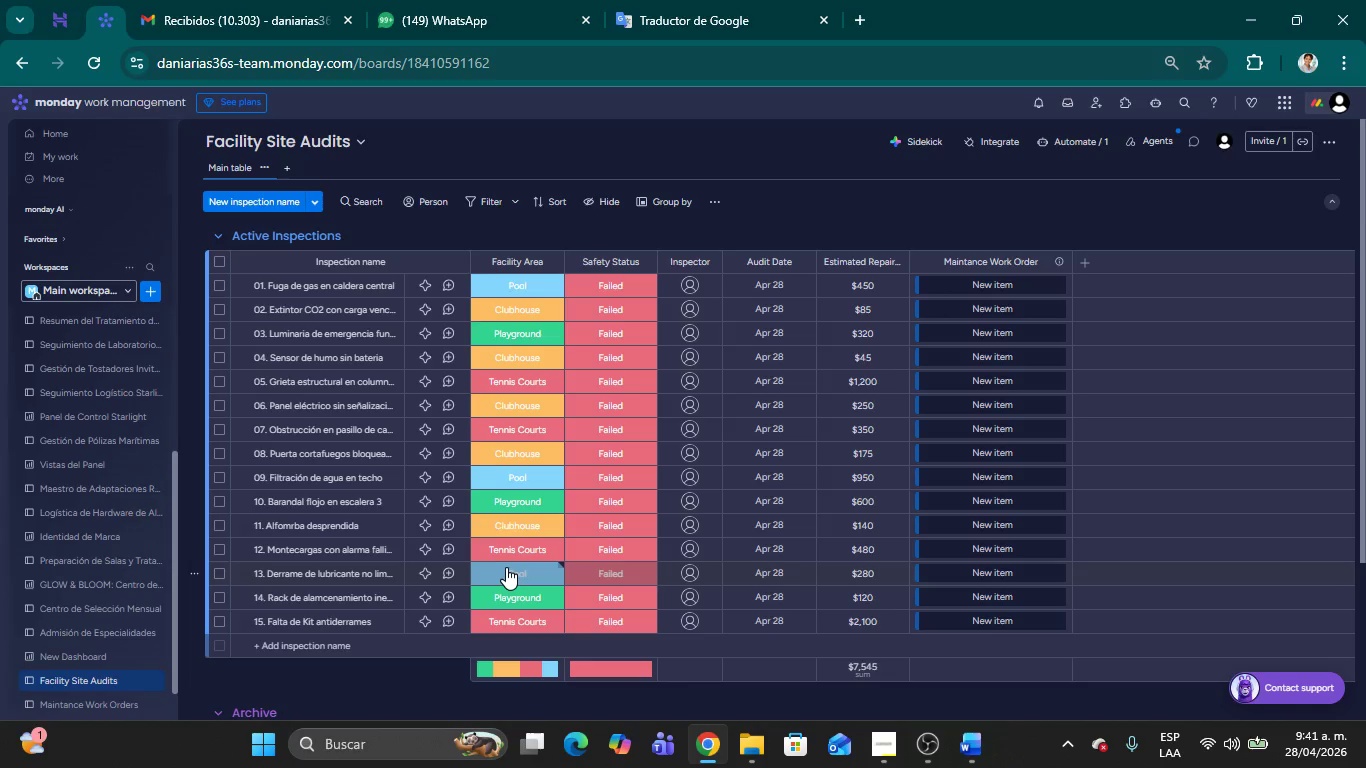 
left_click([86, 706])
 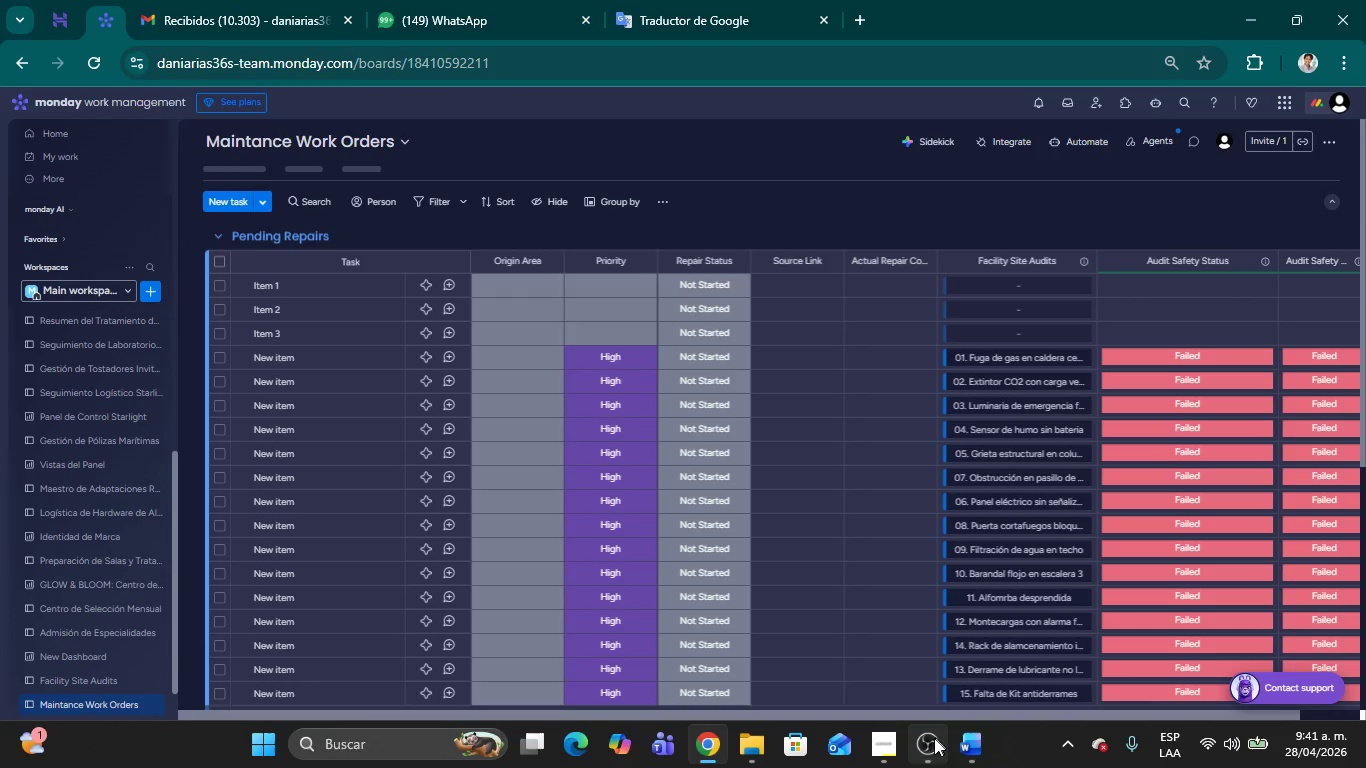 
left_click([894, 745])